 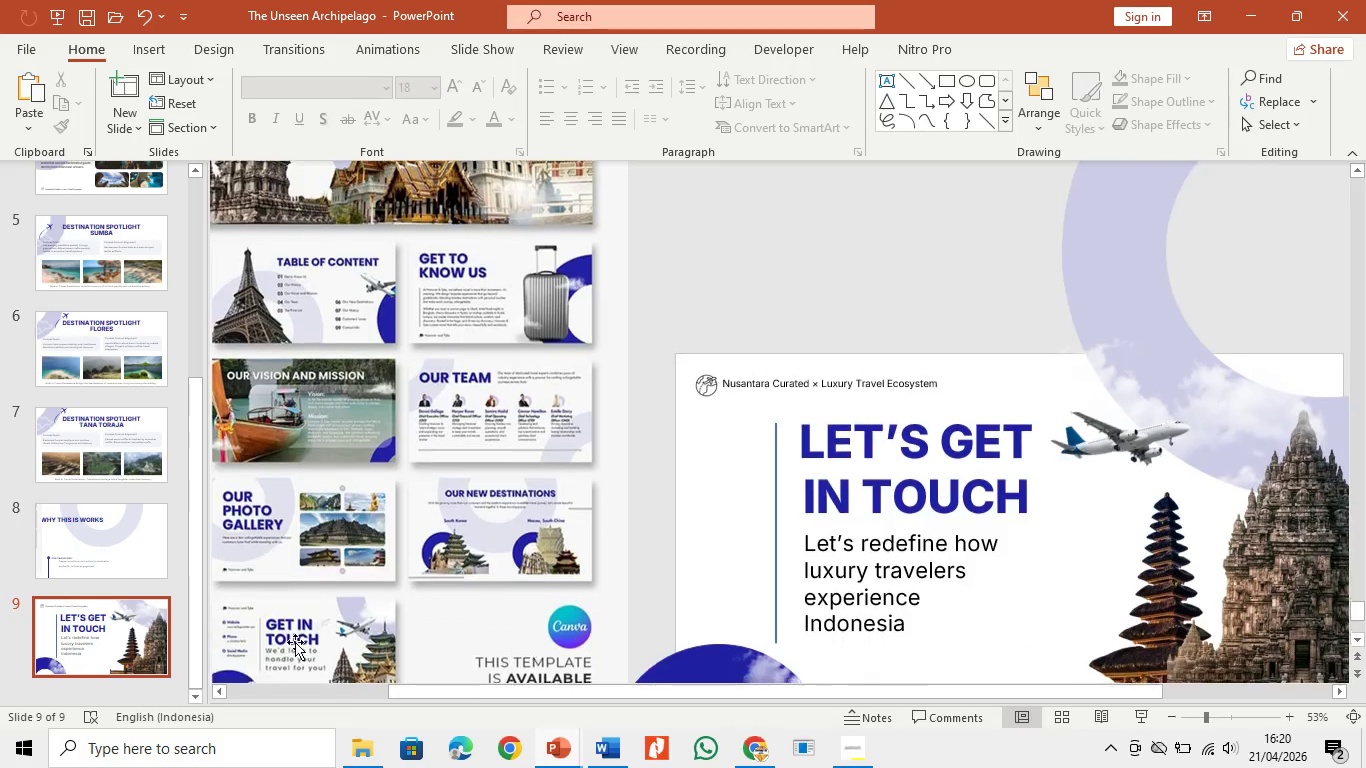 
left_click([113, 553])
 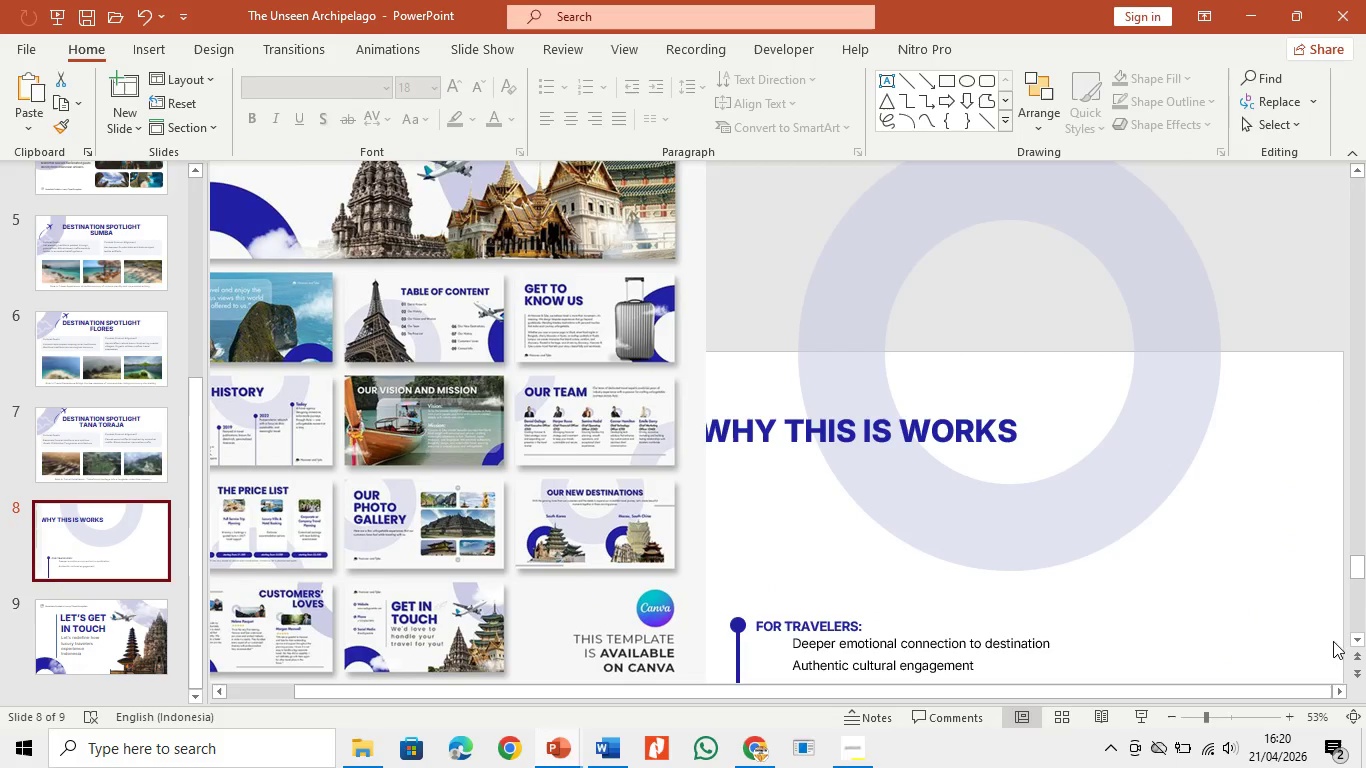 
left_click([1358, 641])
 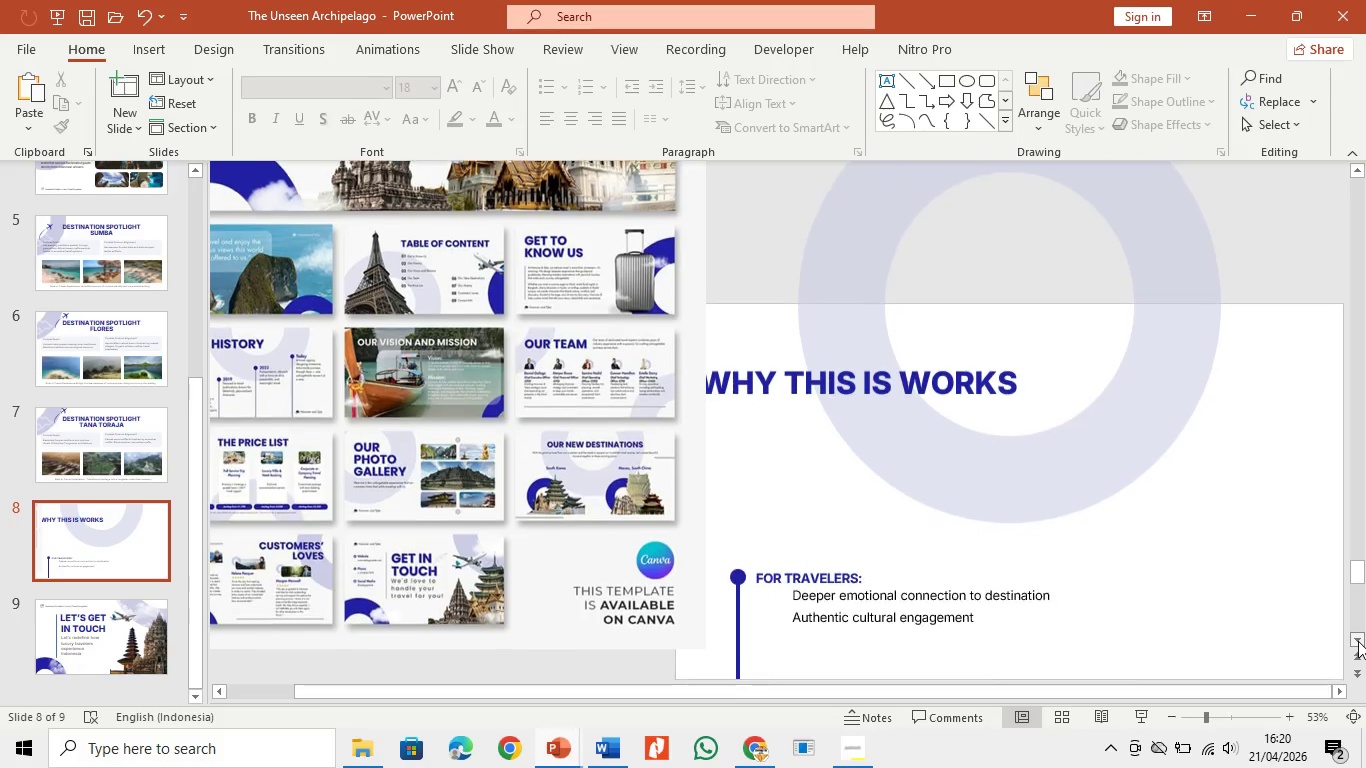 
triple_click([1357, 641])
 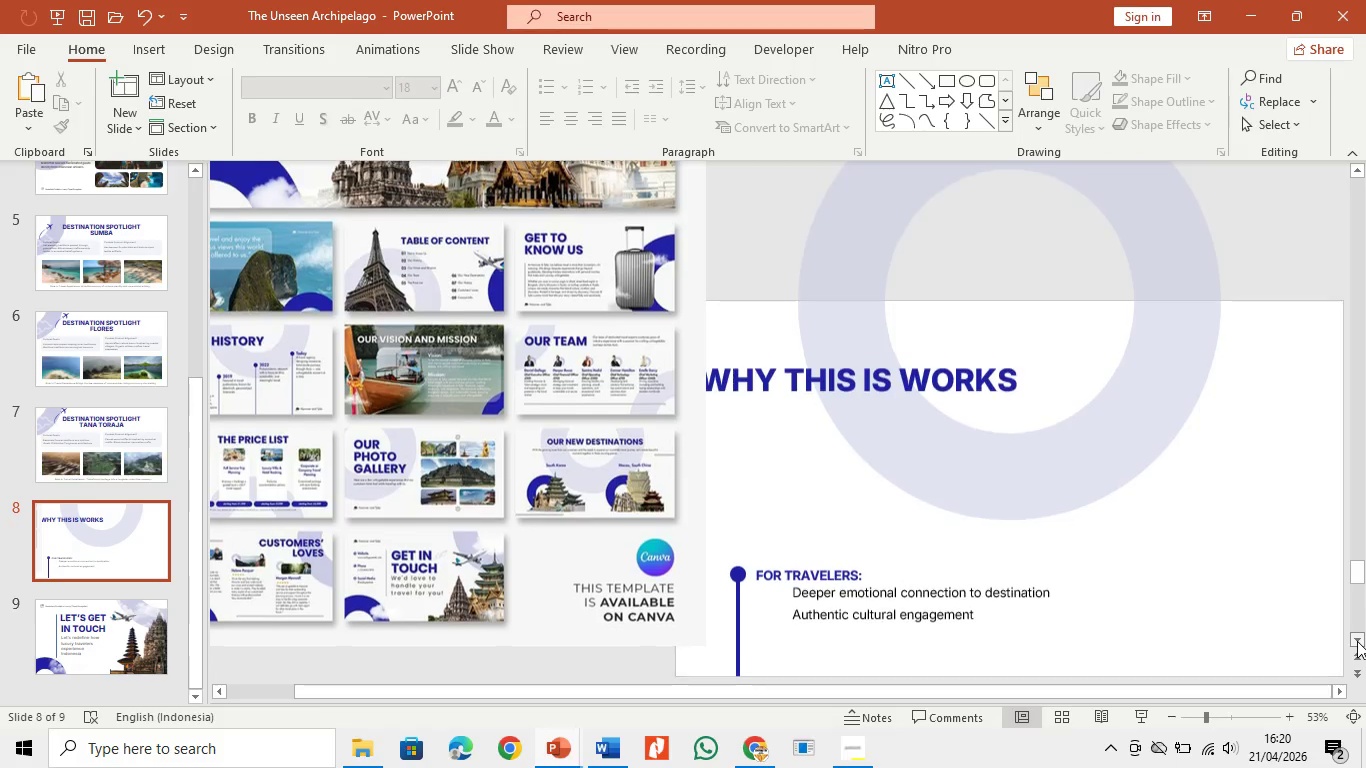 
triple_click([1357, 641])
 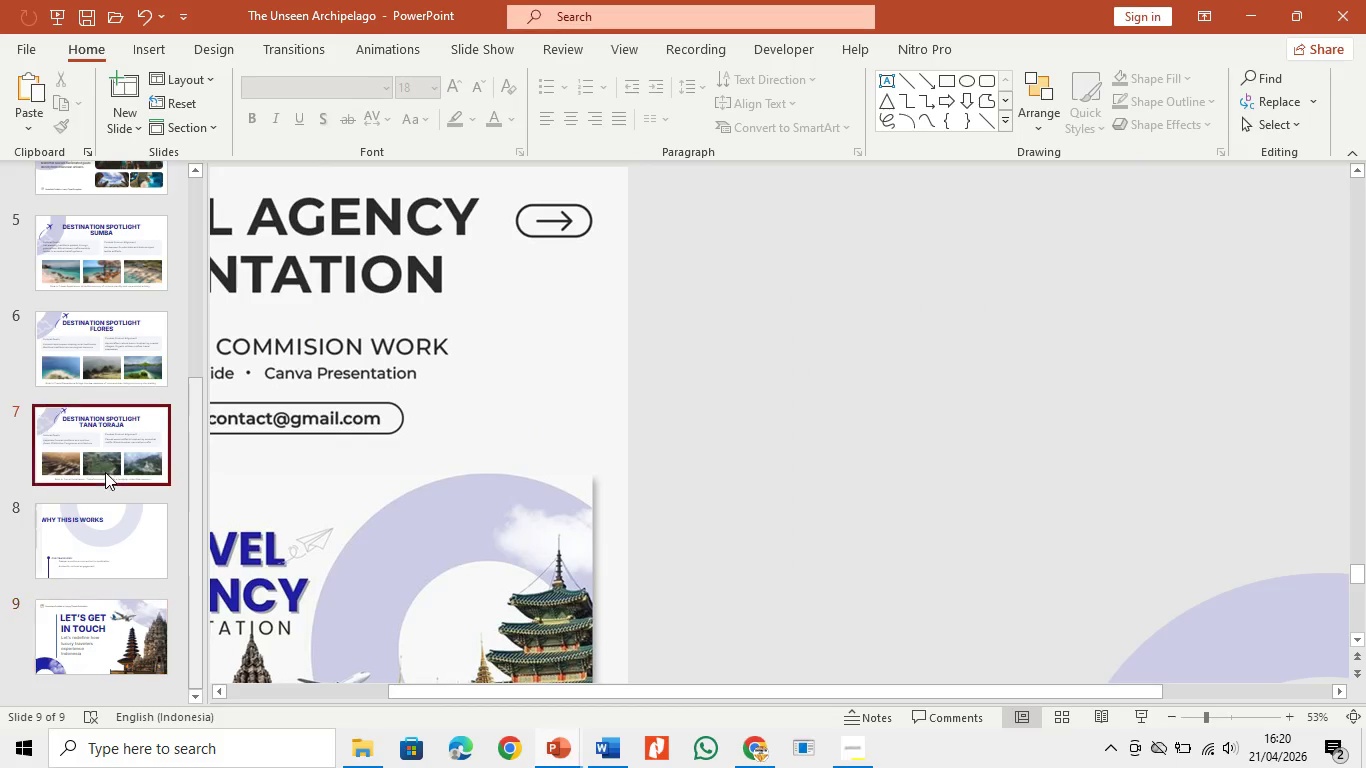 
double_click([107, 528])
 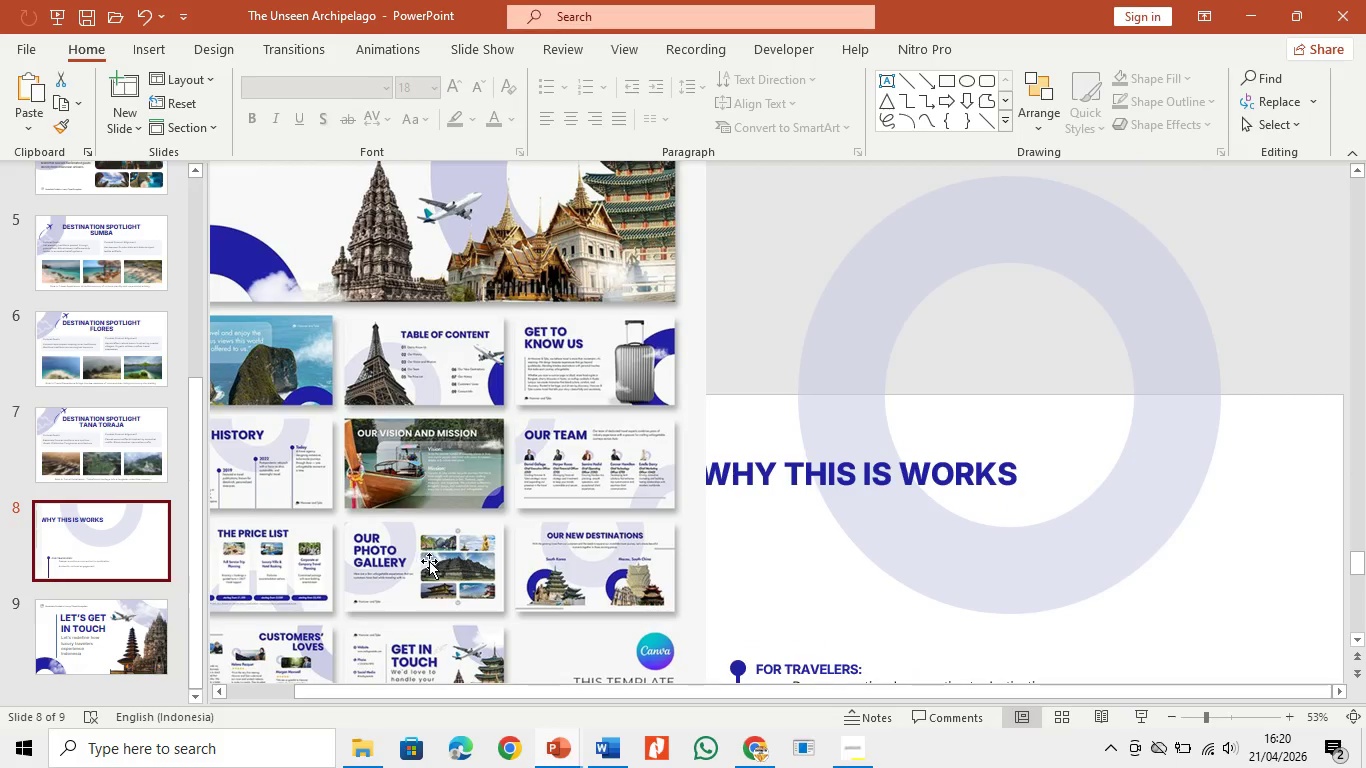 
left_click_drag(start_coordinate=[440, 562], to_coordinate=[480, 436])
 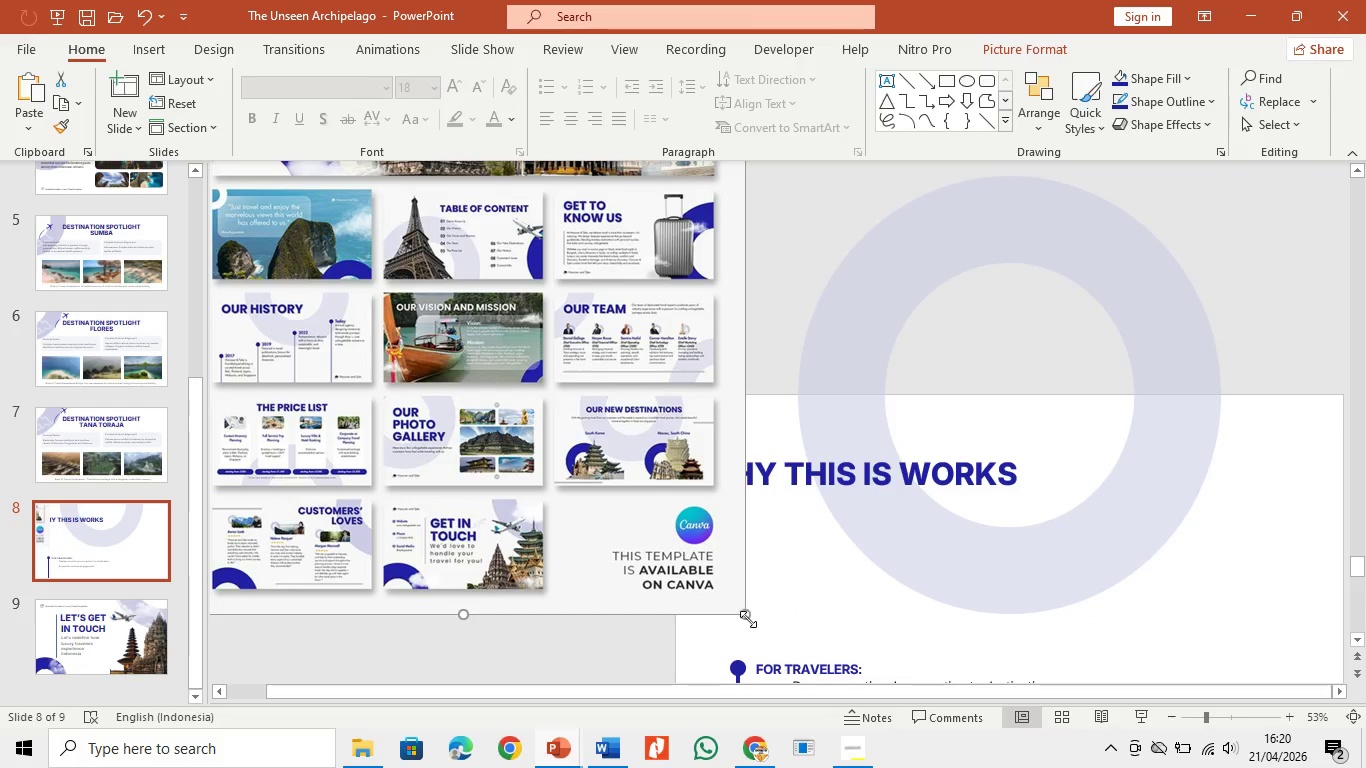 
left_click_drag(start_coordinate=[747, 618], to_coordinate=[450, 383])
 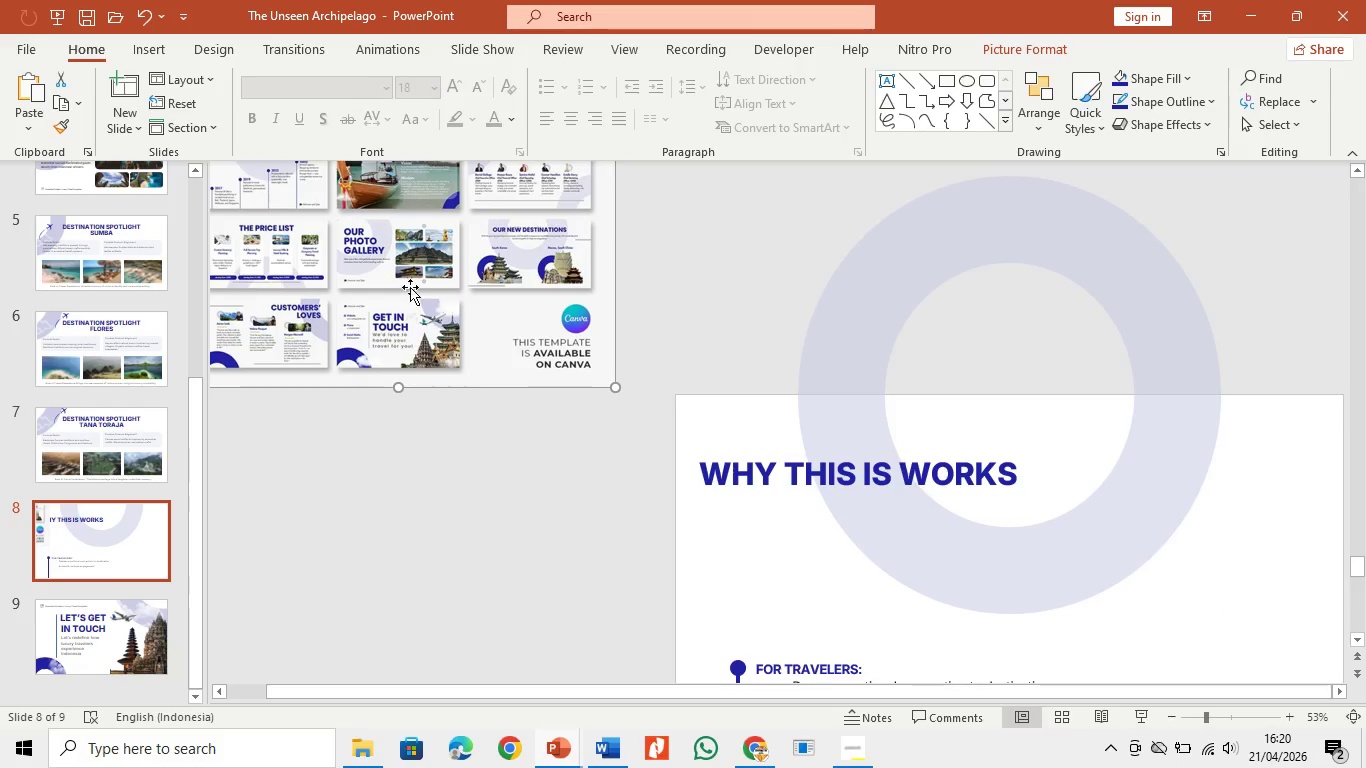 
left_click_drag(start_coordinate=[410, 287], to_coordinate=[449, 586])
 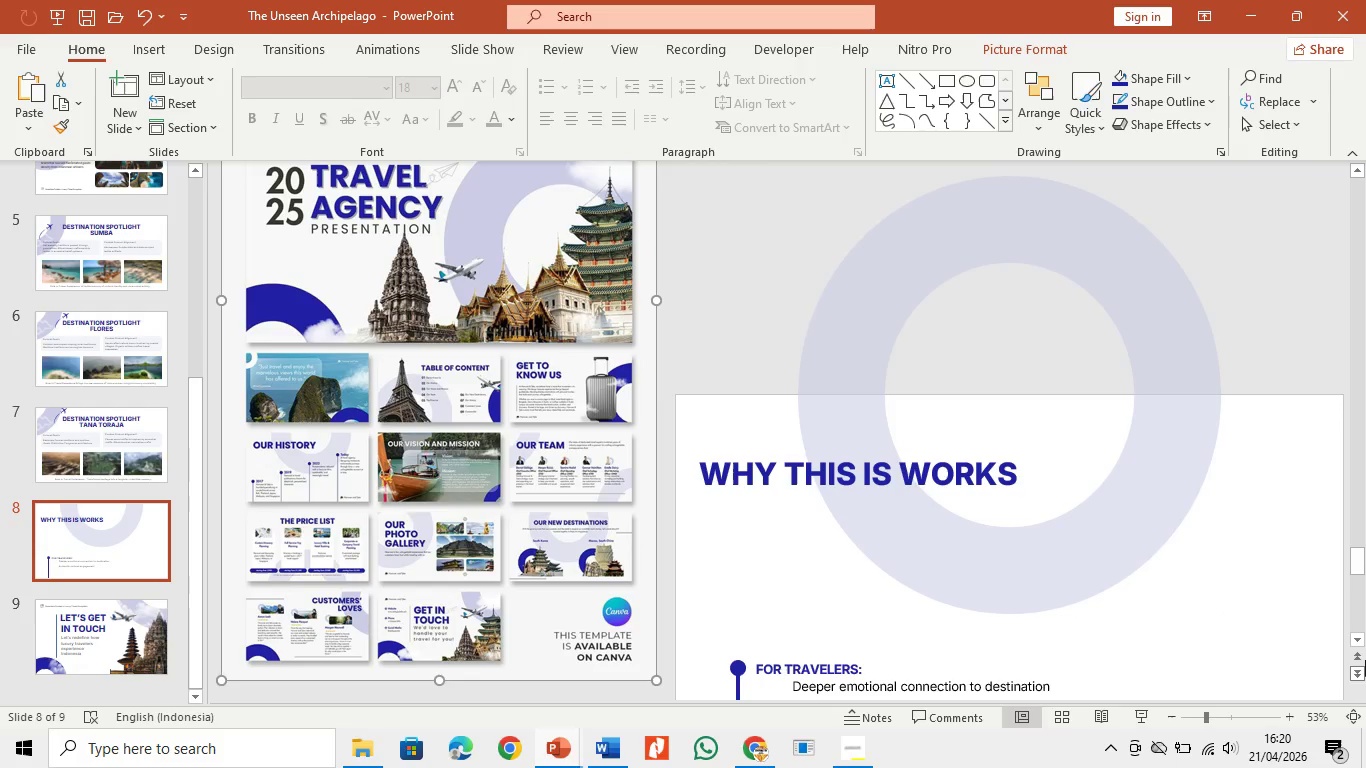 
left_click([1364, 643])
 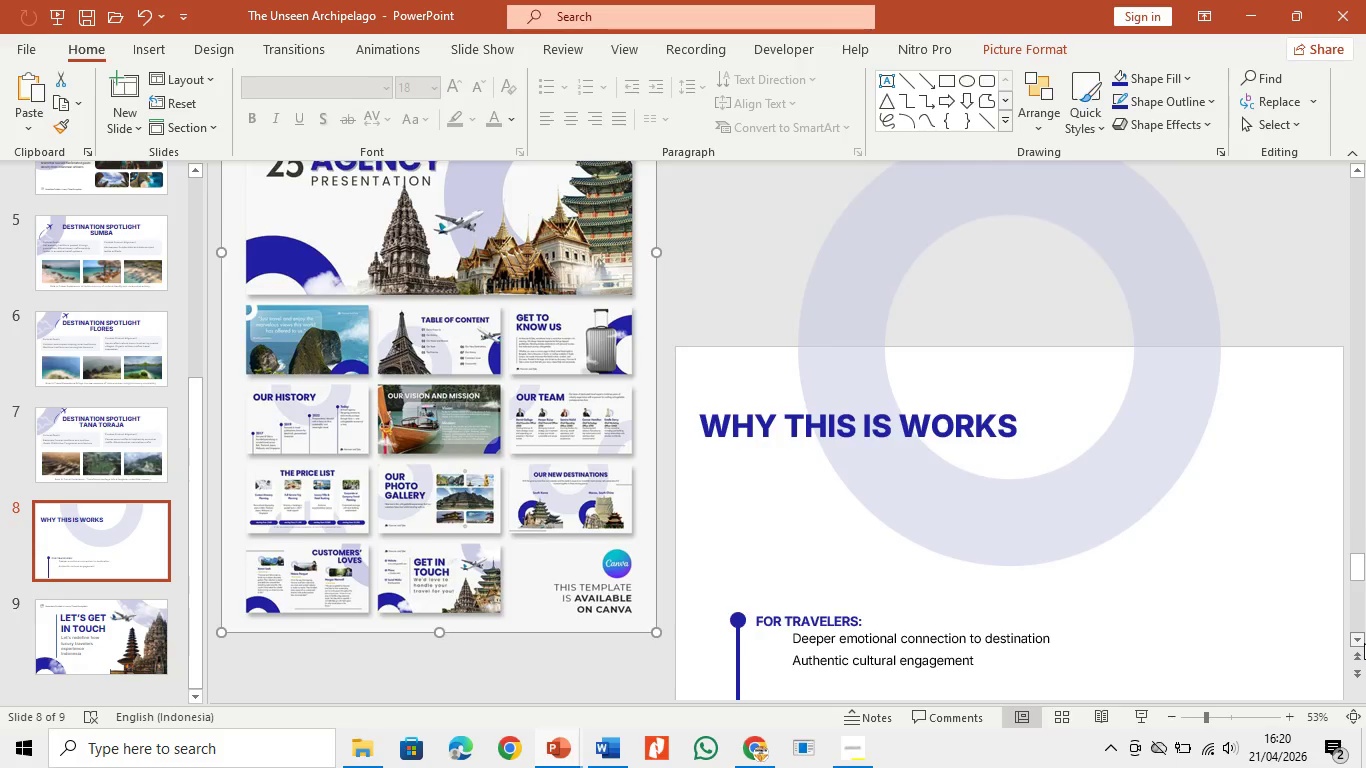 
double_click([1364, 643])
 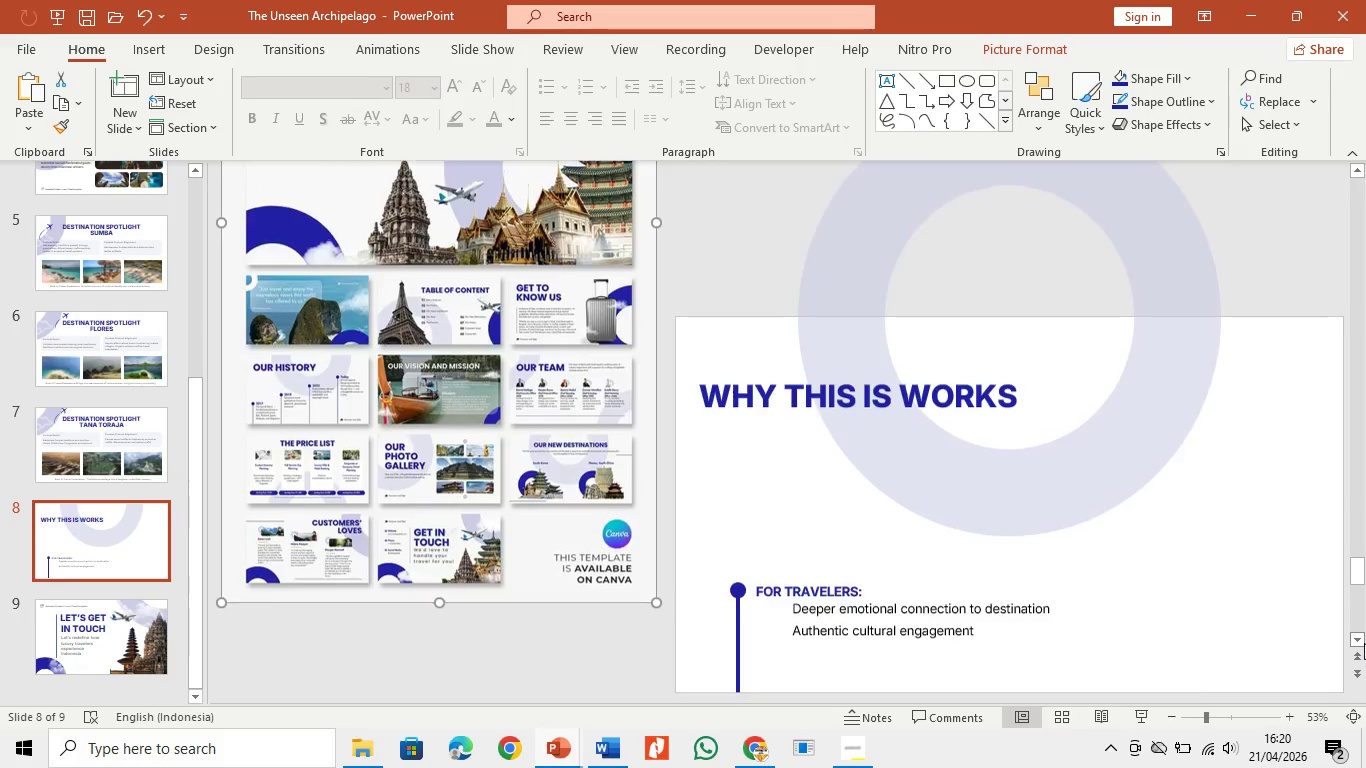 
left_click([1364, 643])
 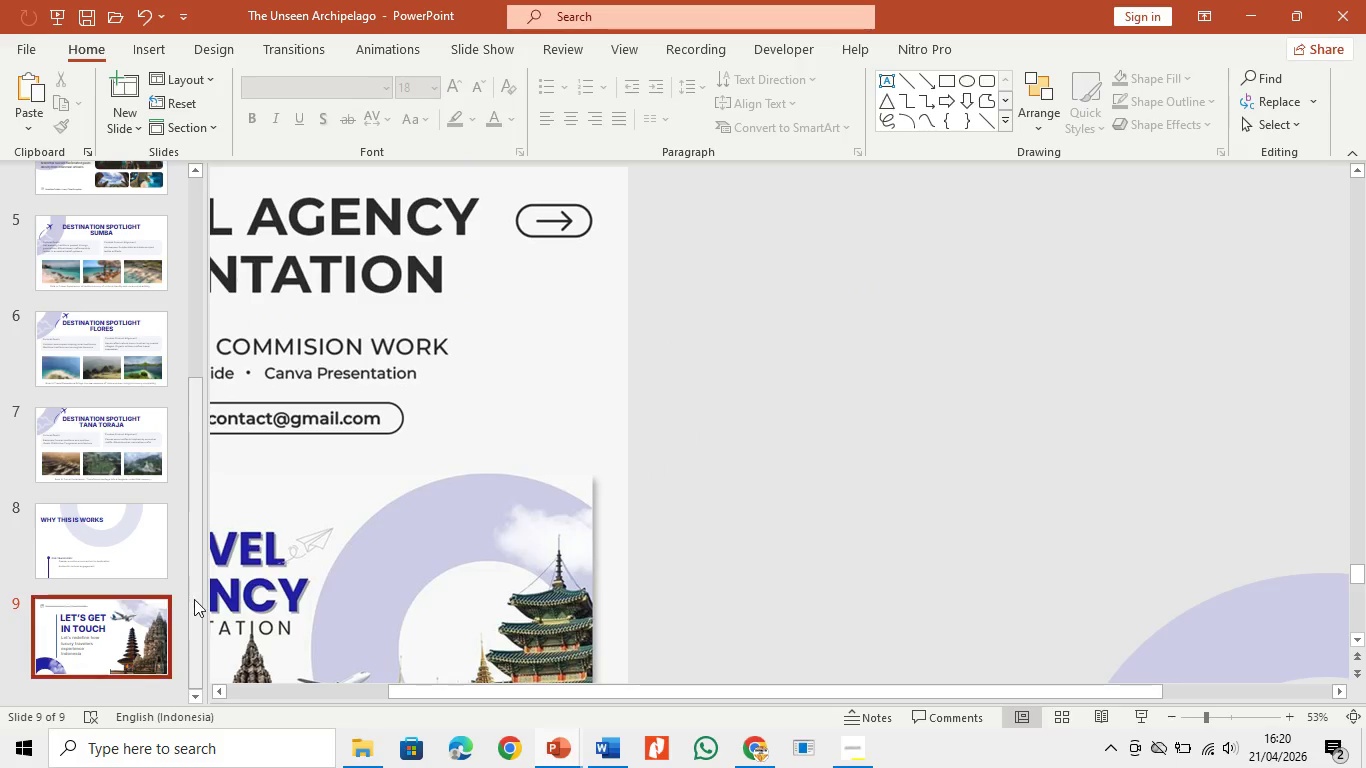 
left_click([161, 565])
 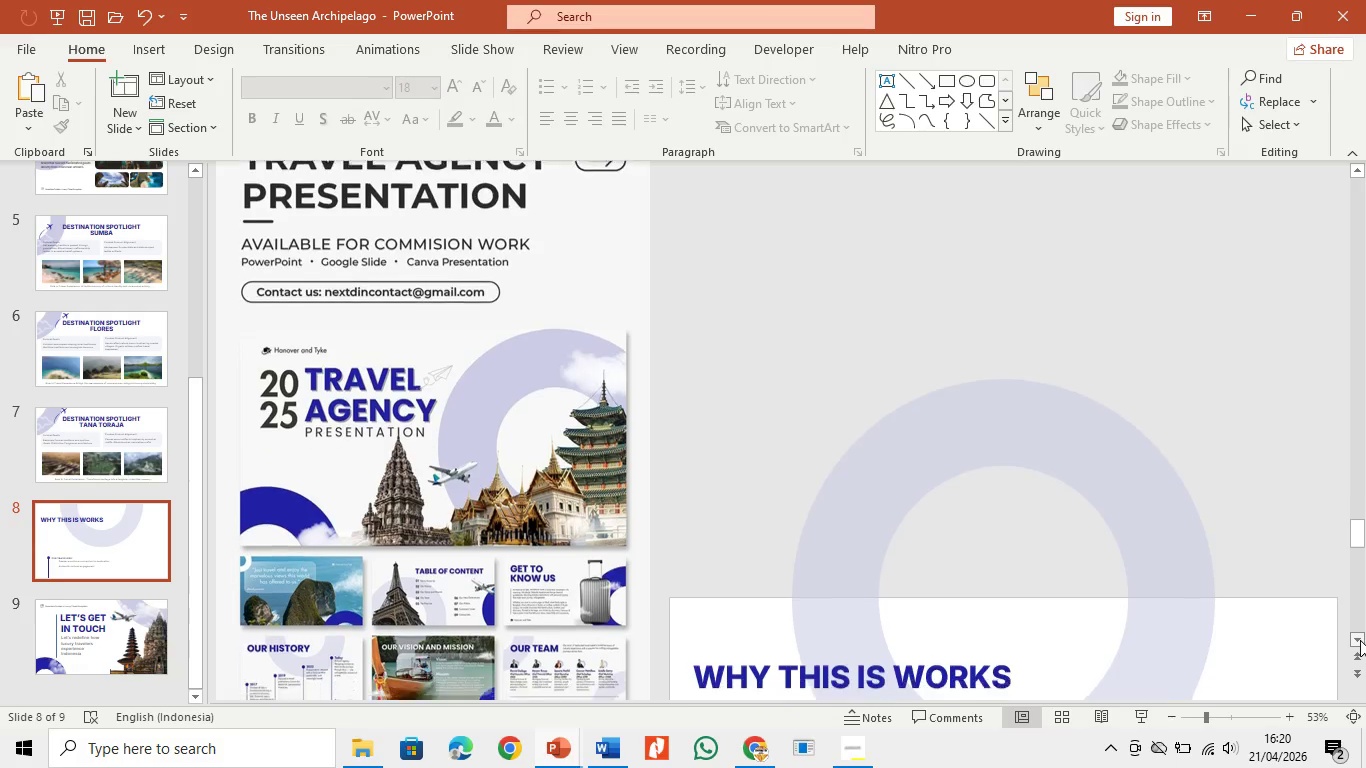 
triple_click([1360, 640])
 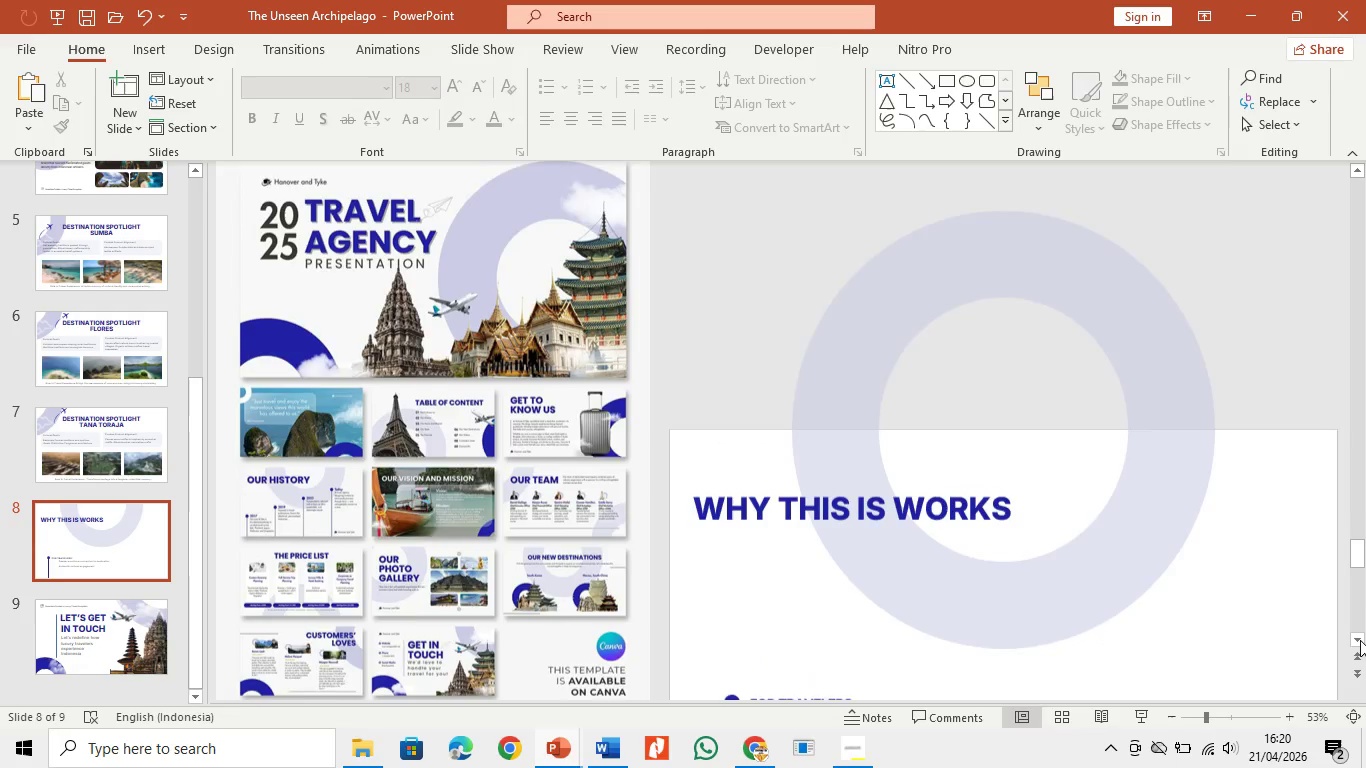 
triple_click([1360, 640])
 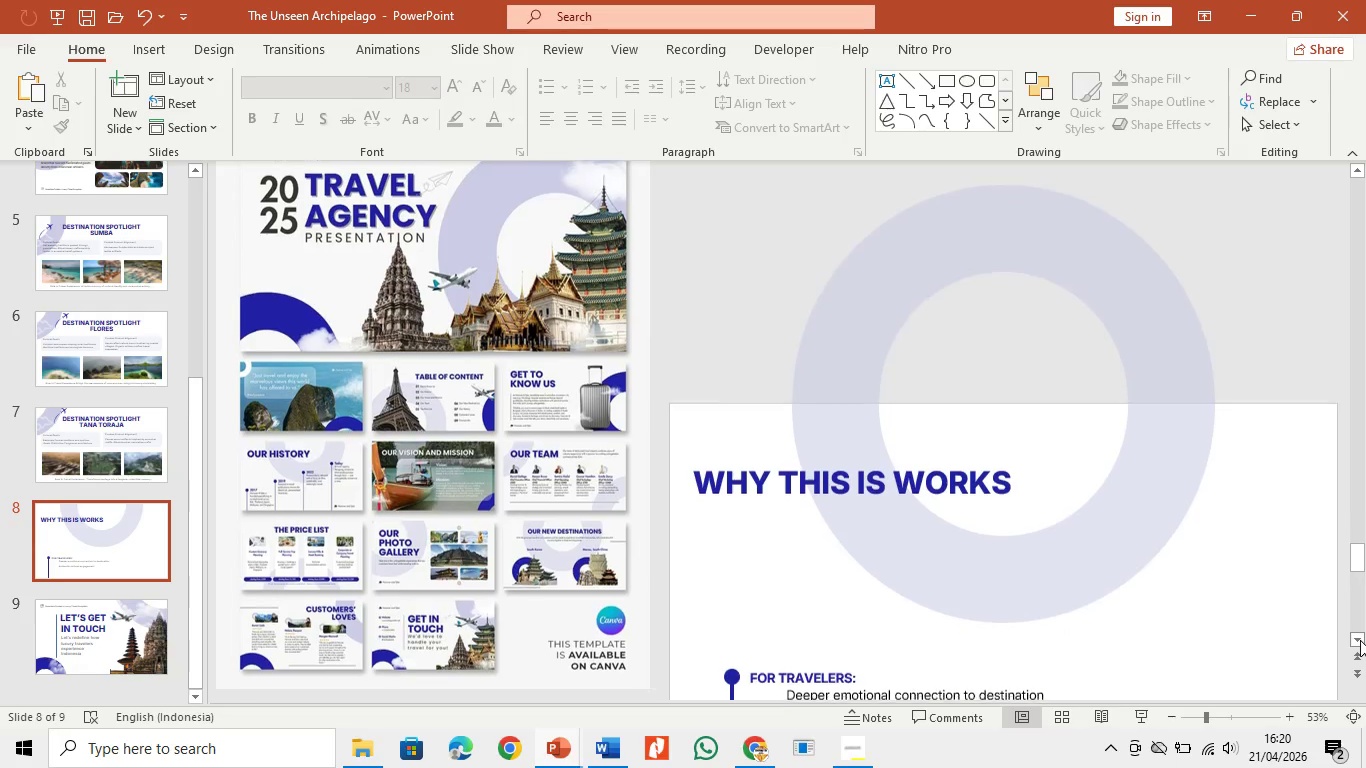 
triple_click([1360, 640])
 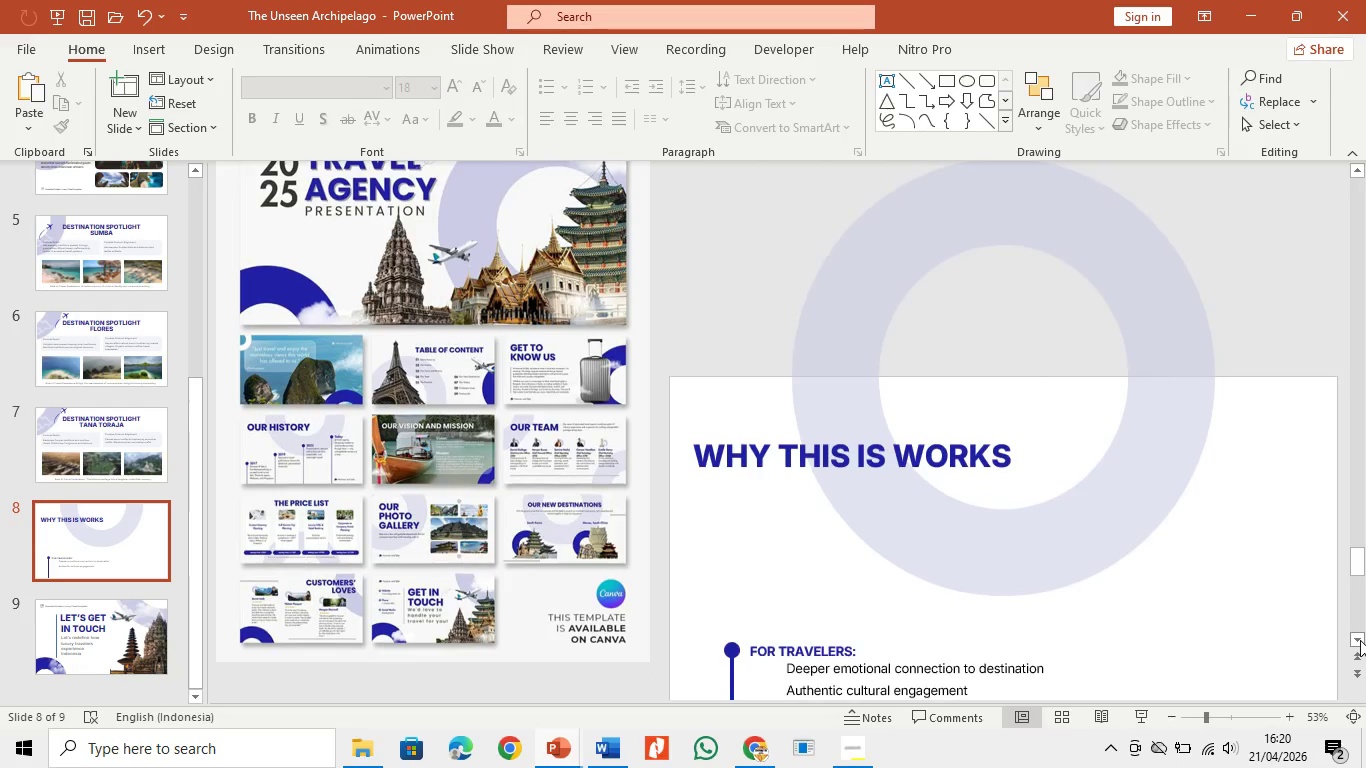 
triple_click([1360, 640])
 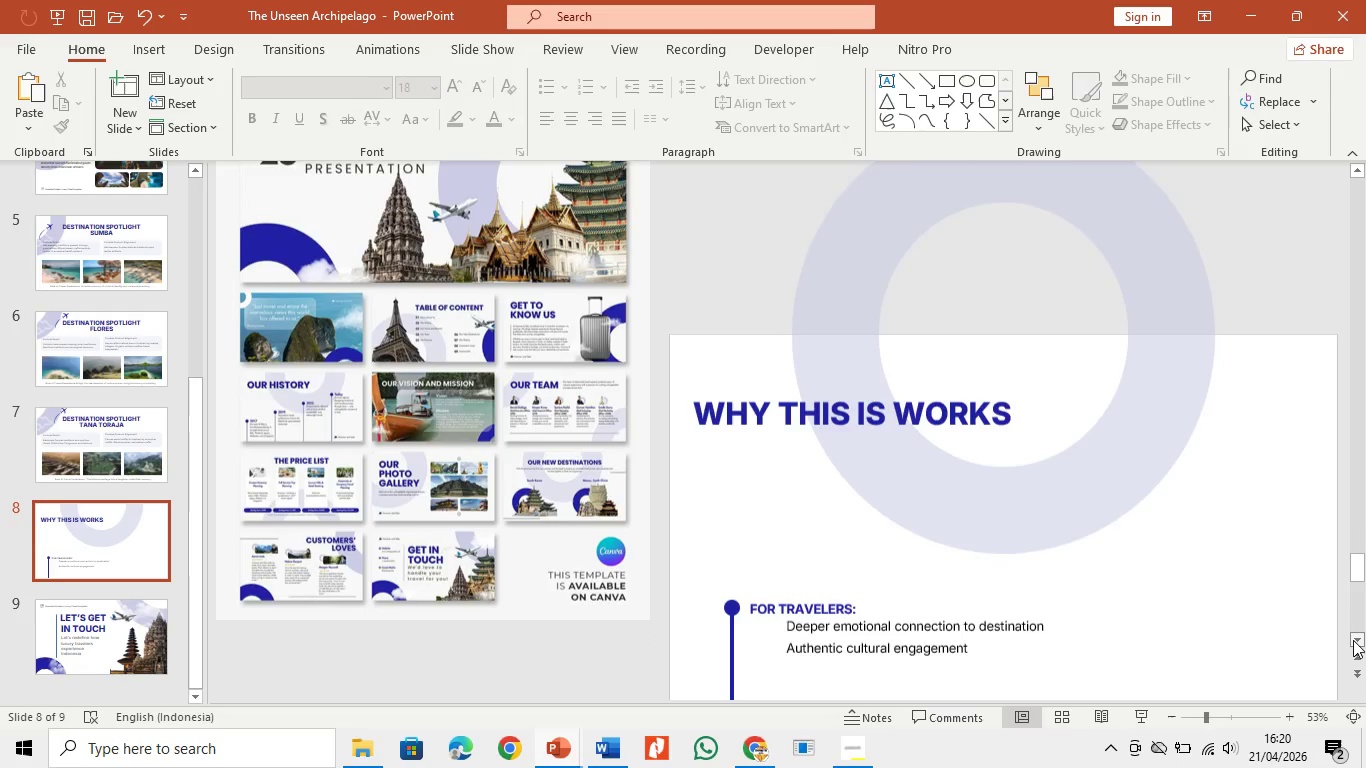 
double_click([1353, 640])
 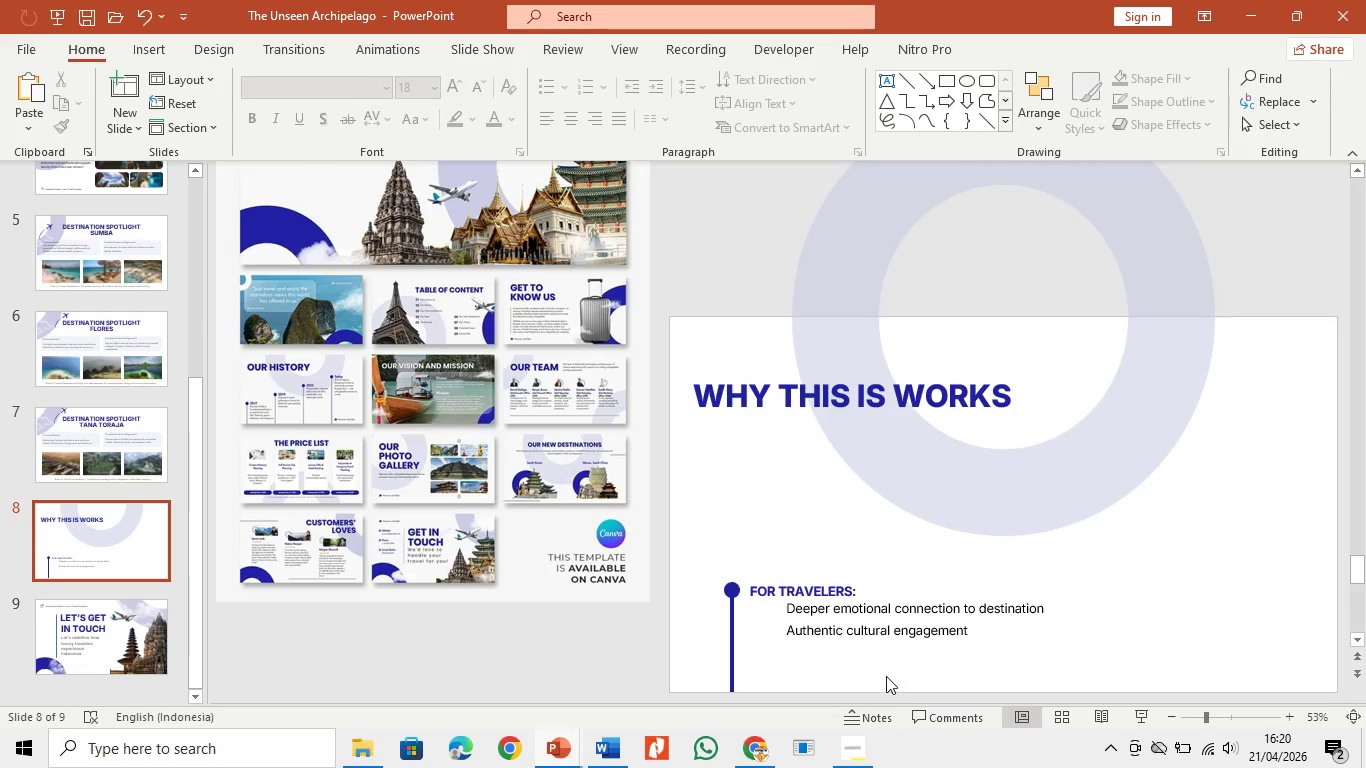 
left_click([887, 635])
 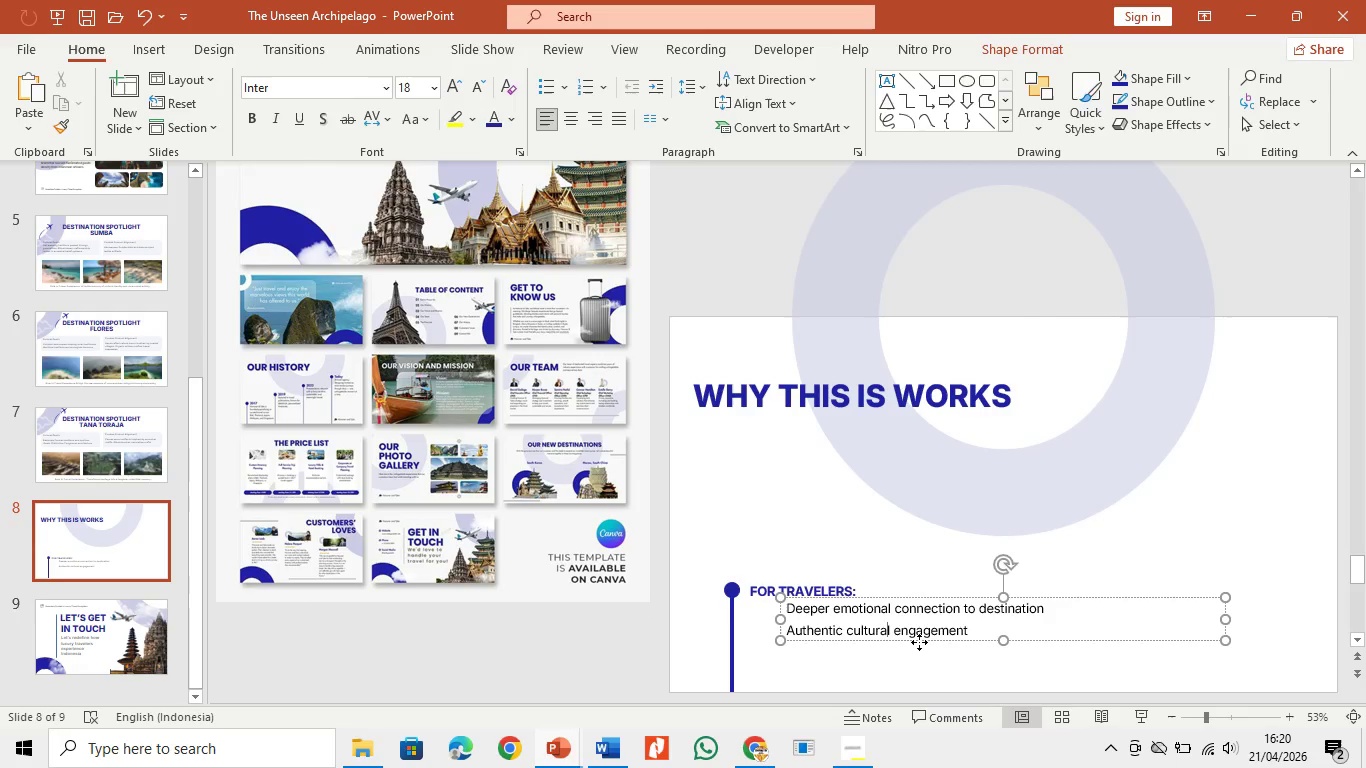 
left_click_drag(start_coordinate=[919, 642], to_coordinate=[881, 654])
 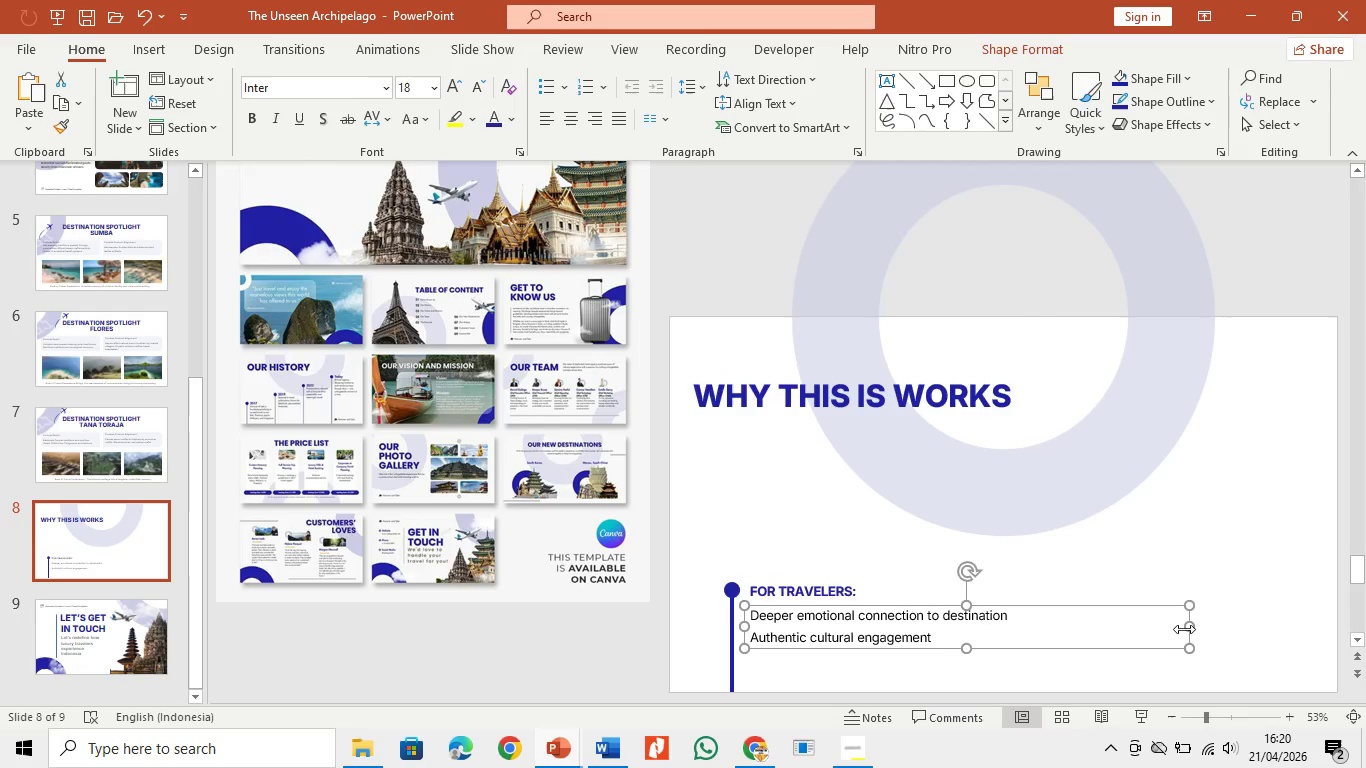 
left_click_drag(start_coordinate=[1185, 628], to_coordinate=[863, 640])
 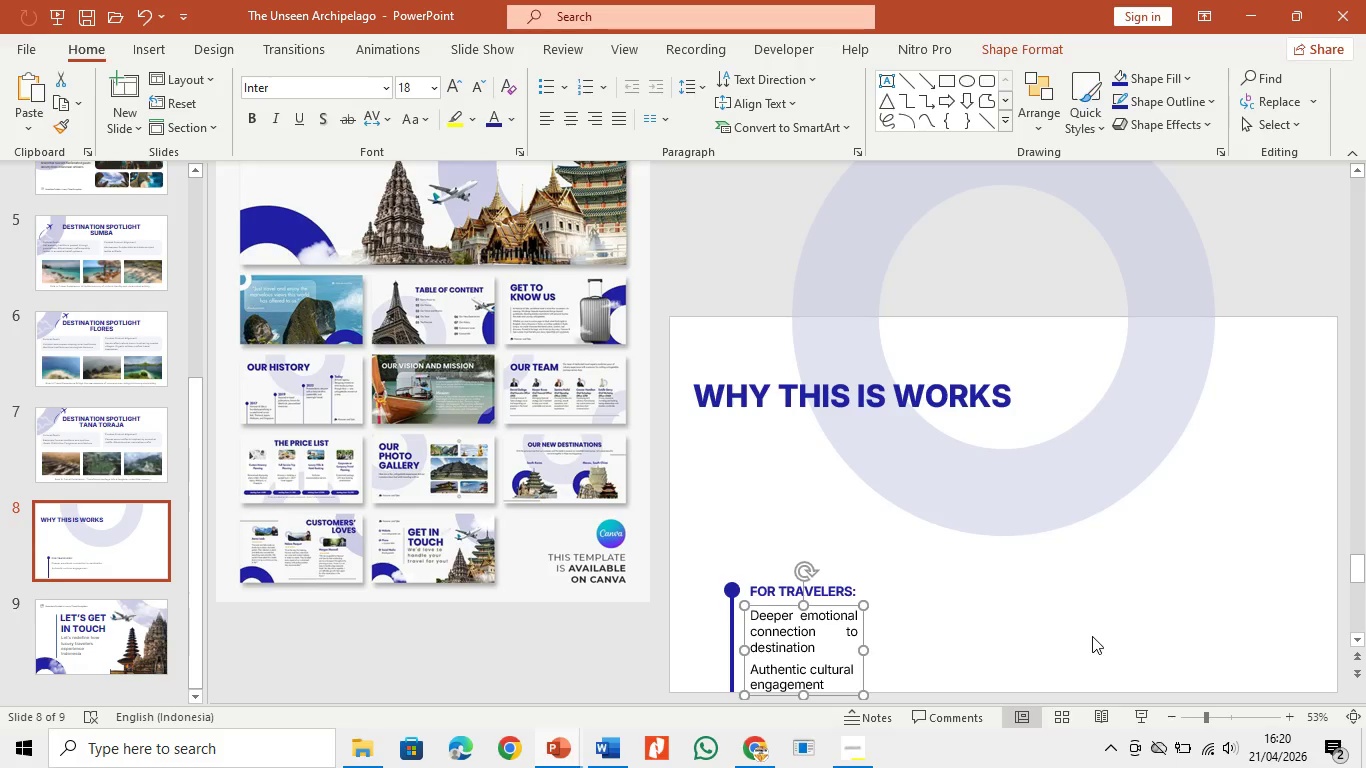 
left_click([1092, 636])
 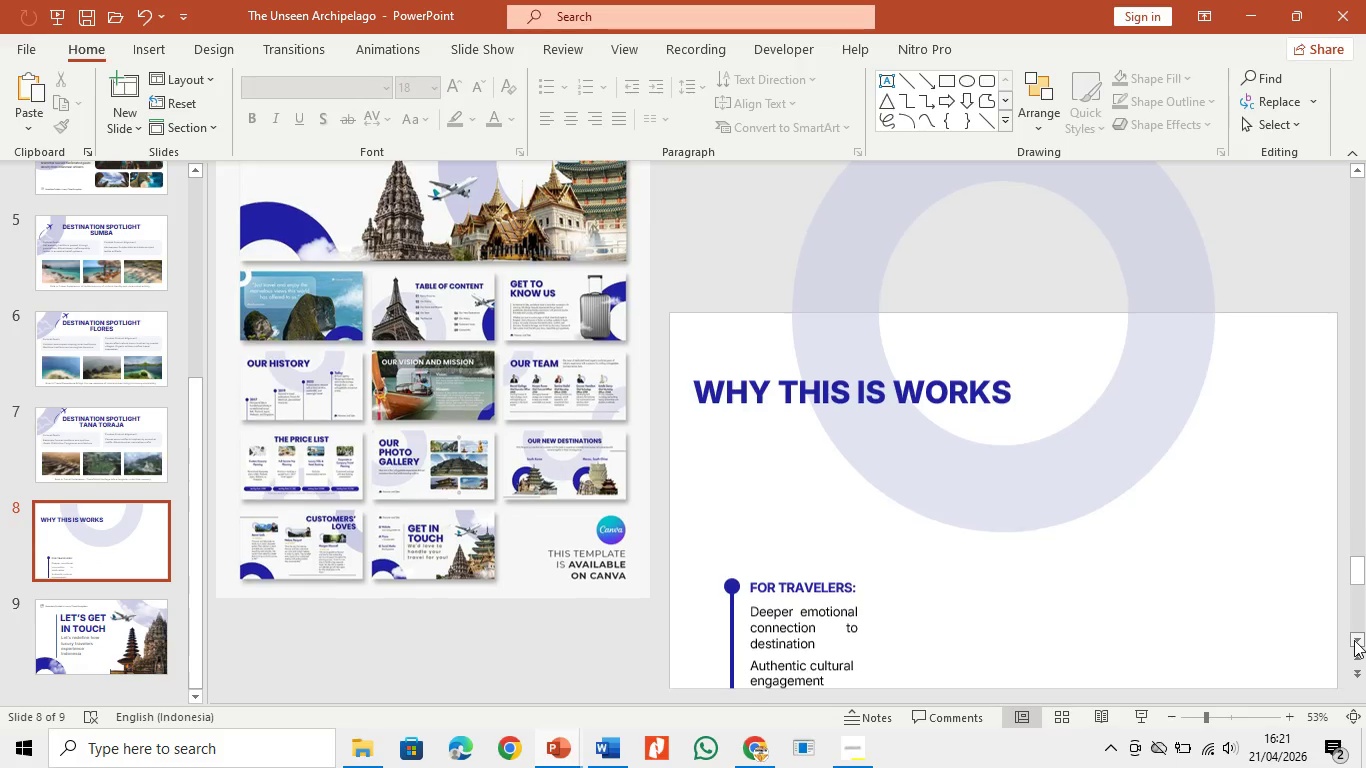 
left_click([1354, 640])
 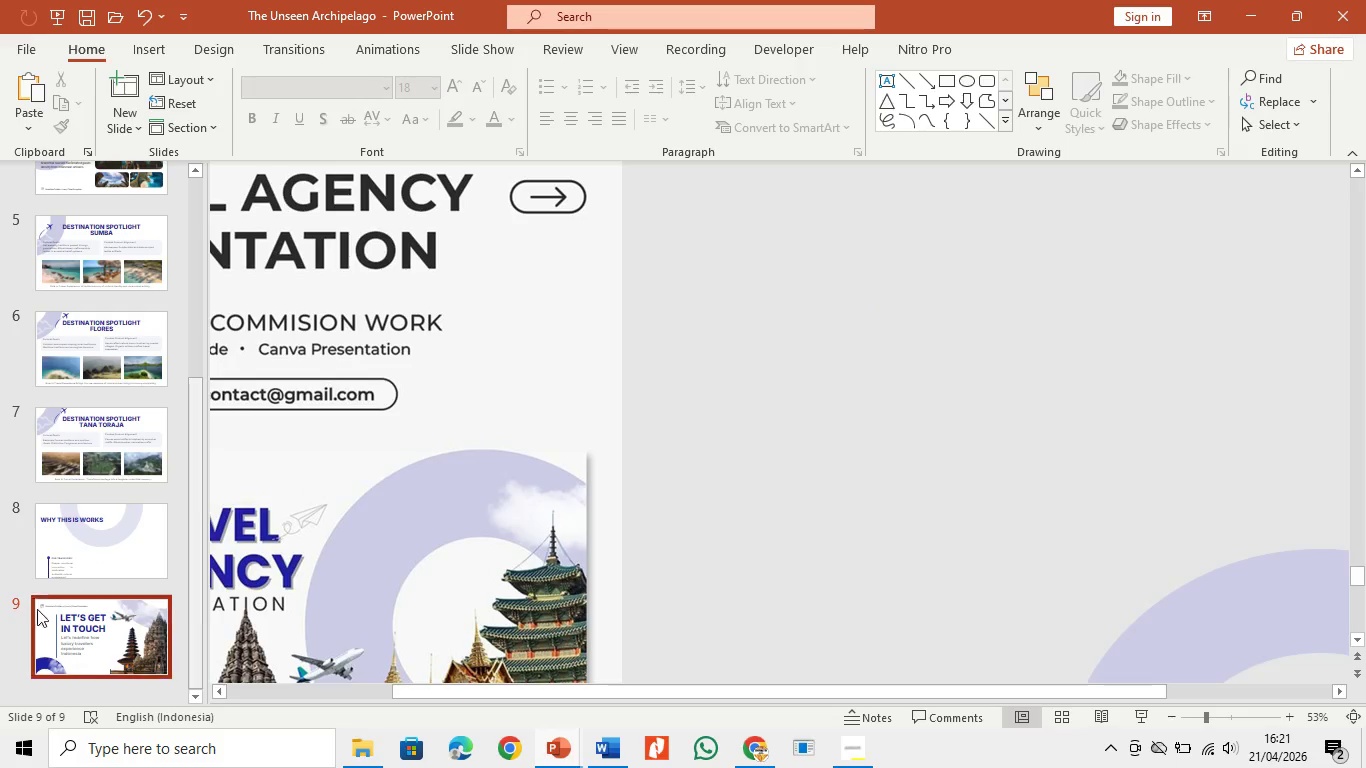 
left_click([65, 566])
 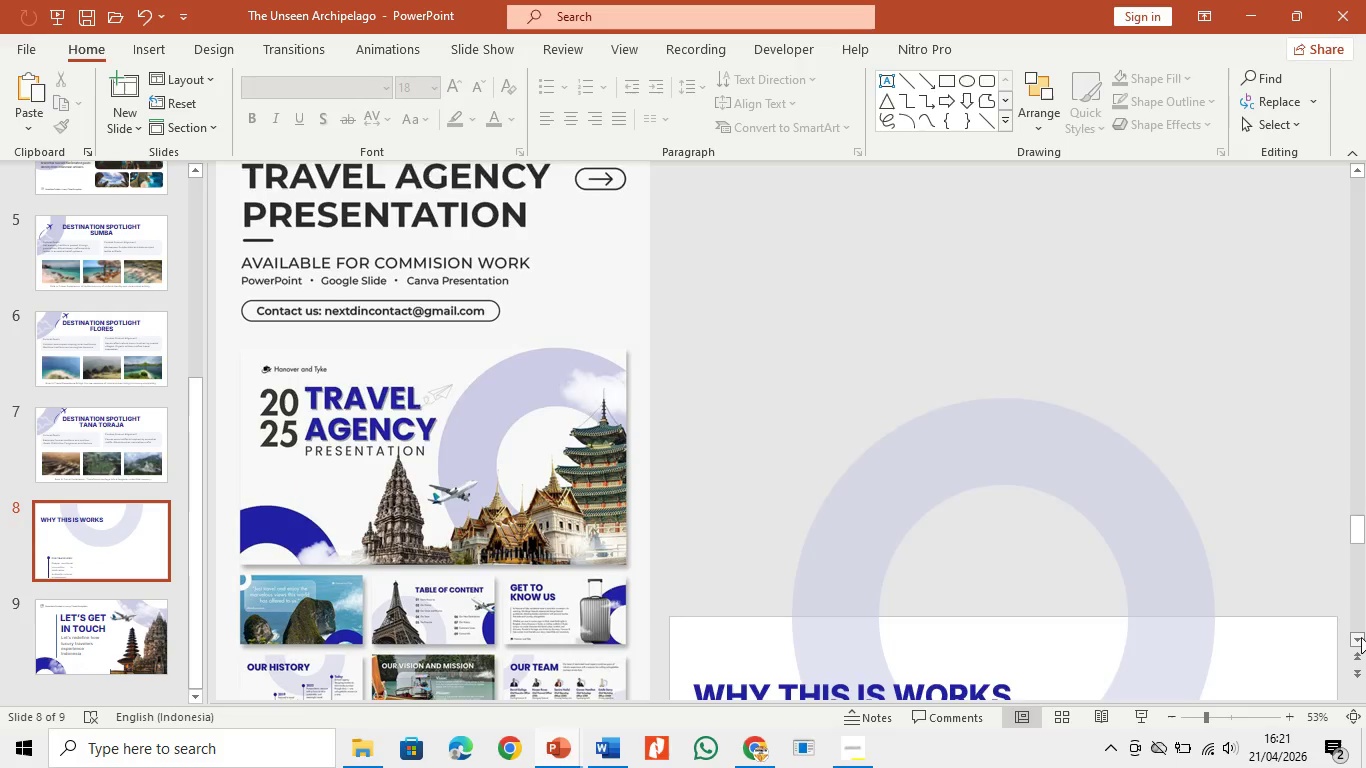 
left_click([1361, 638])
 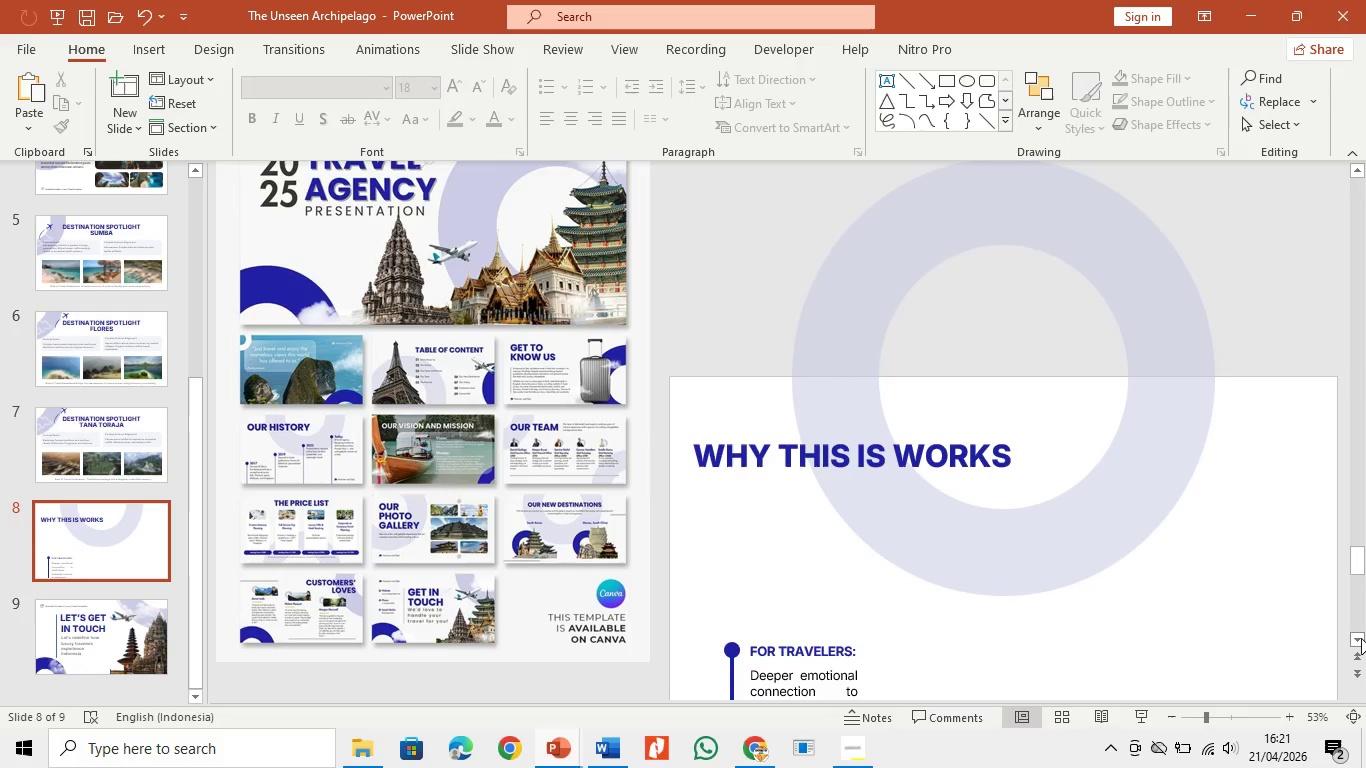 
left_click([1361, 638])
 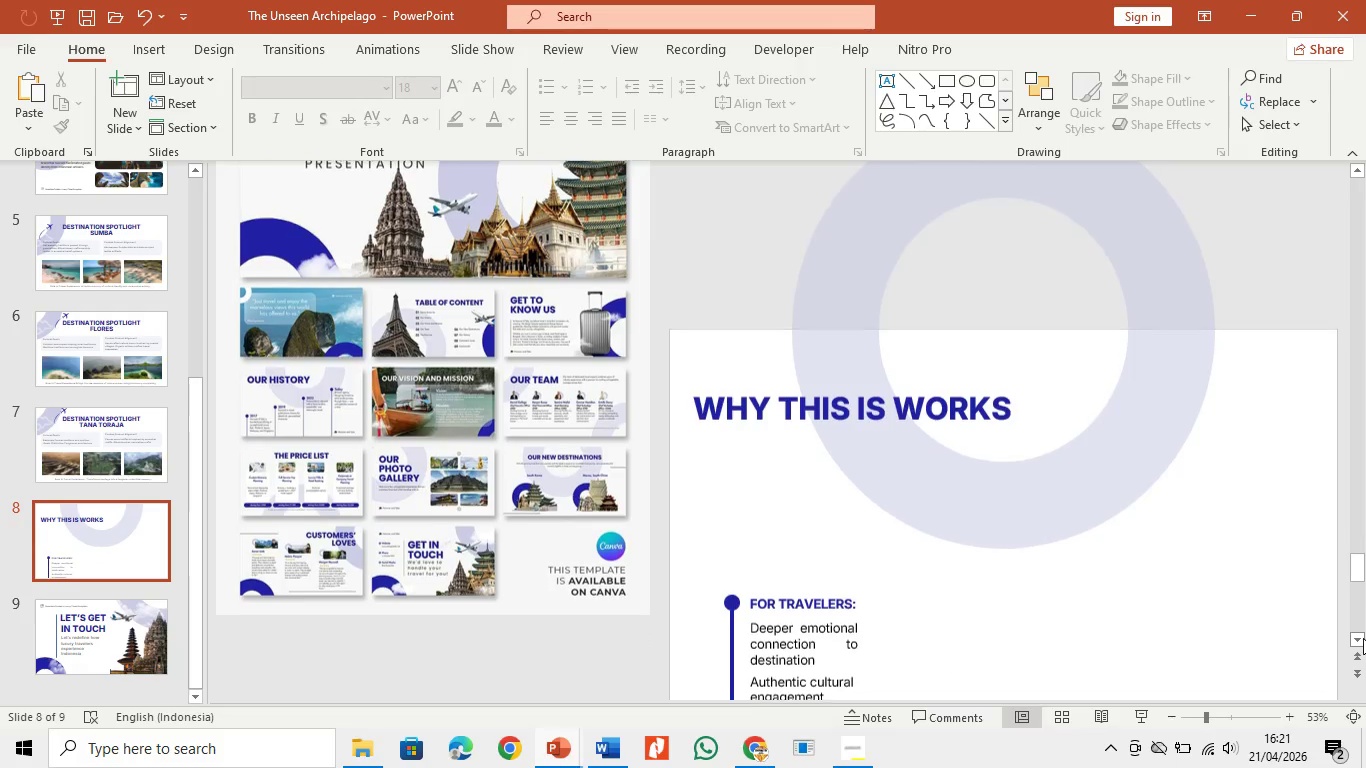 
double_click([1363, 638])
 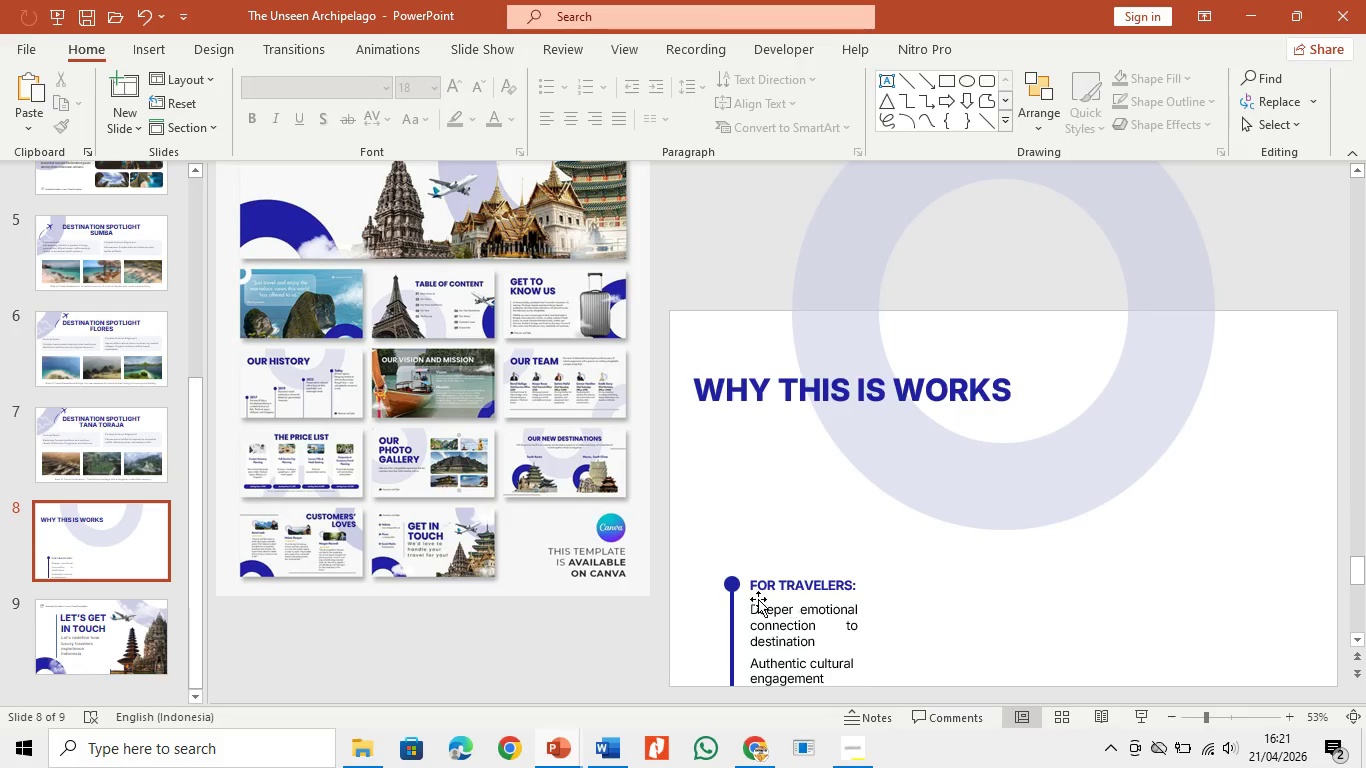 
left_click([820, 621])
 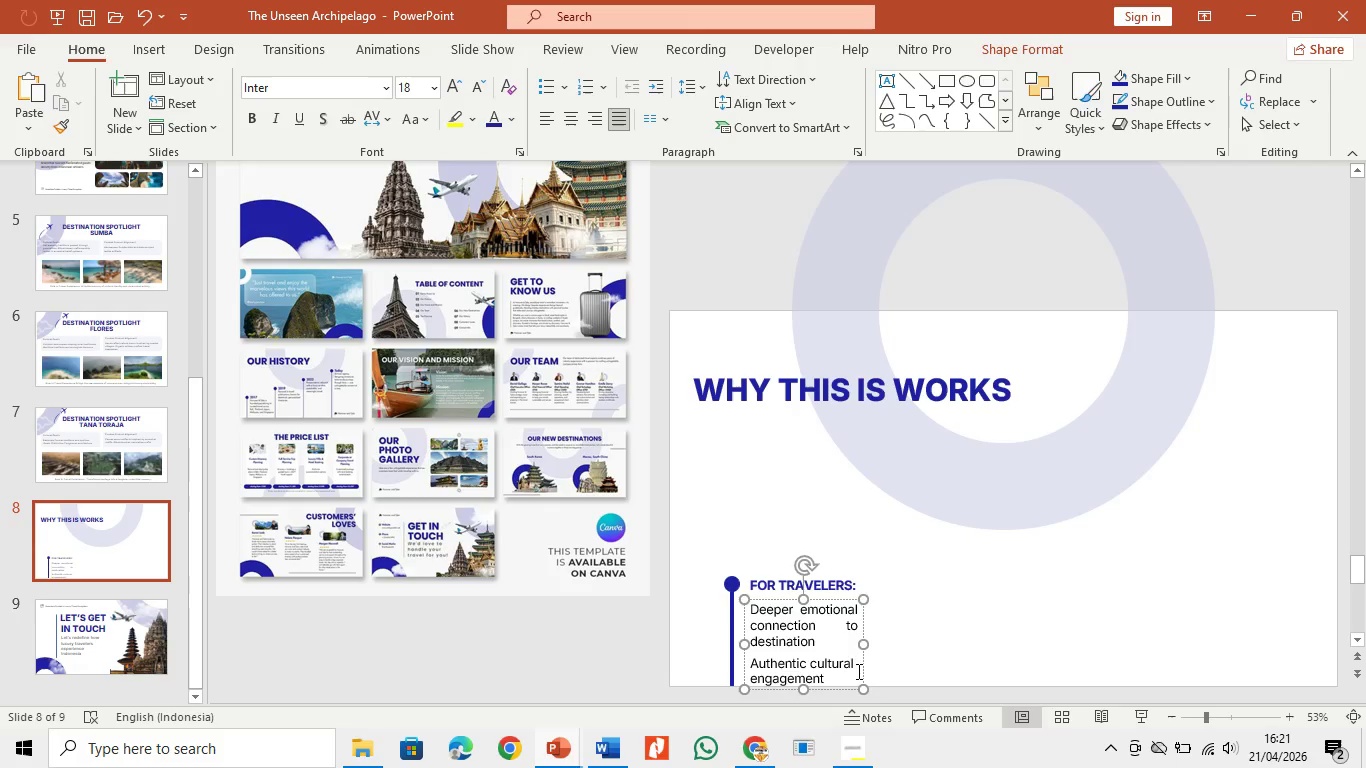 
left_click([816, 661])
 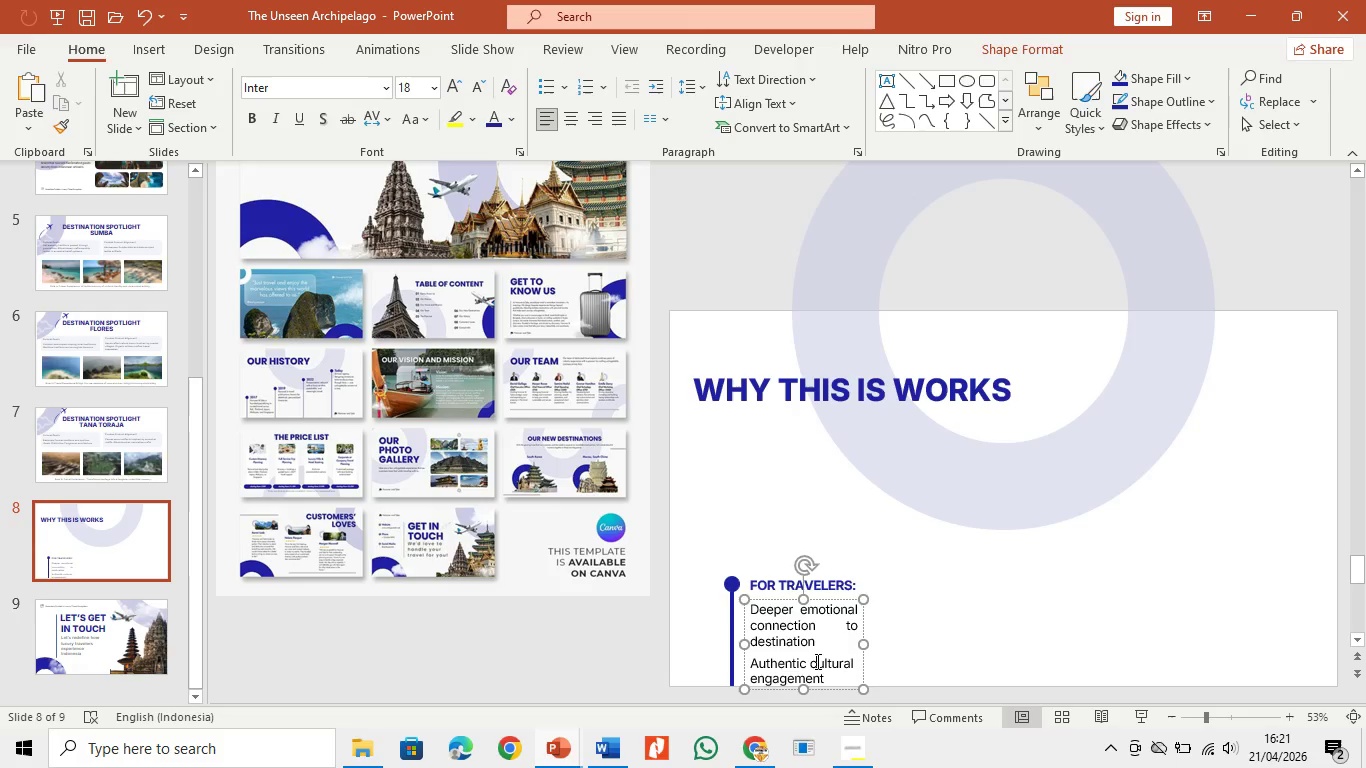 
key(Control+A)
 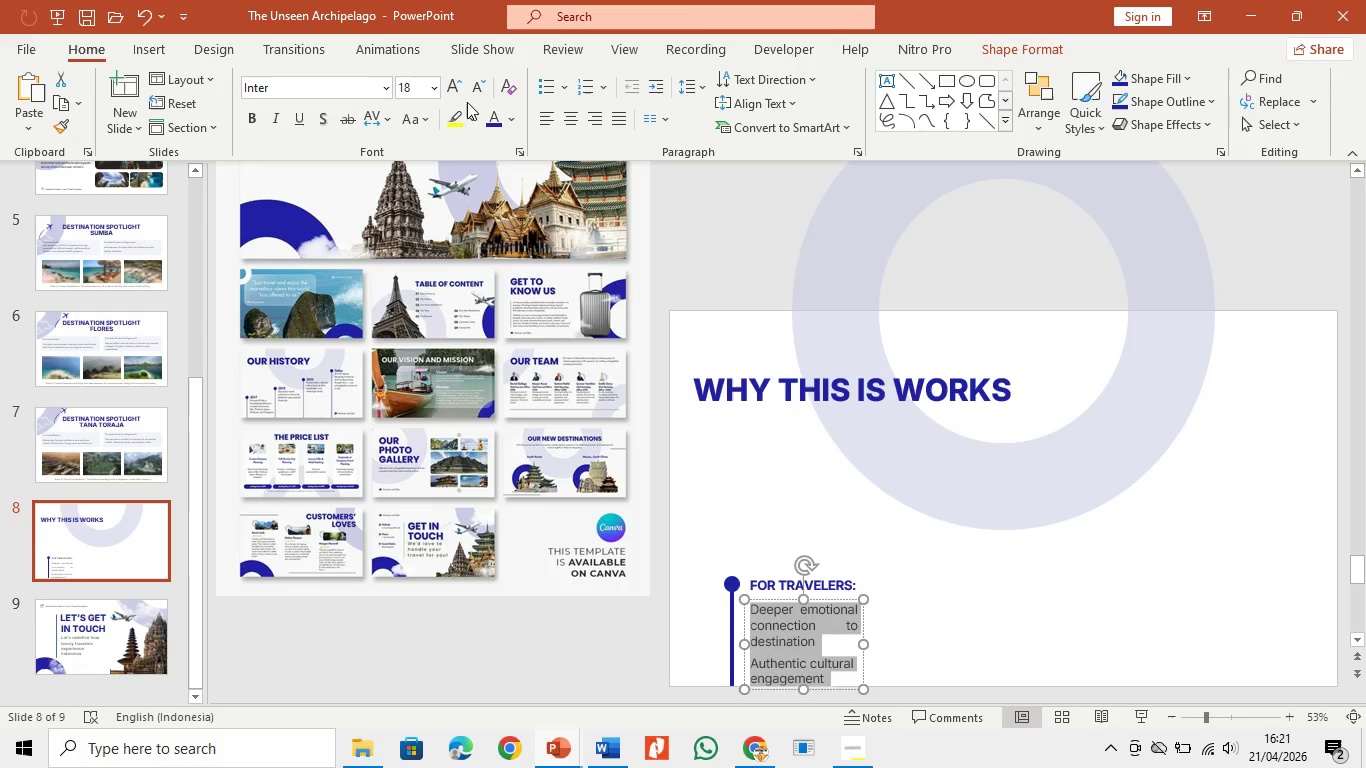 
left_click([474, 87])
 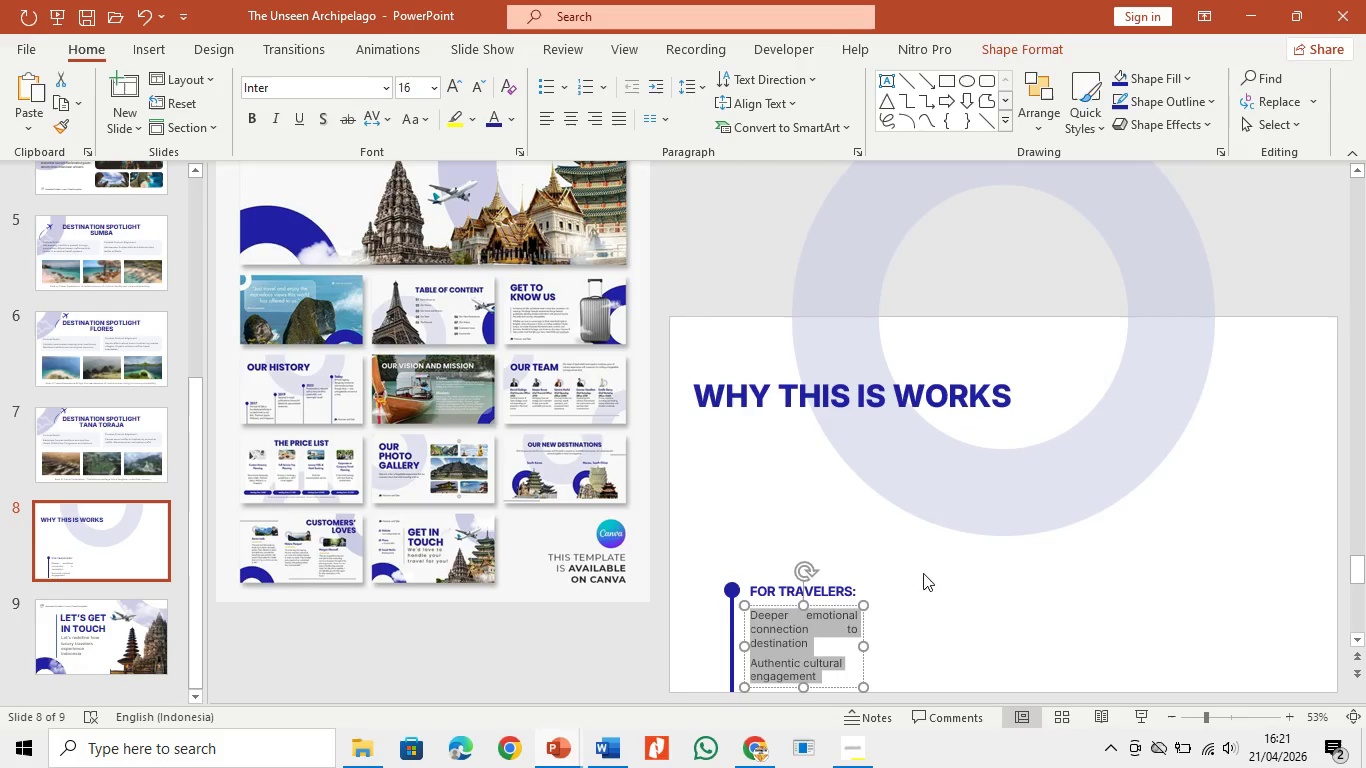 
left_click([937, 640])
 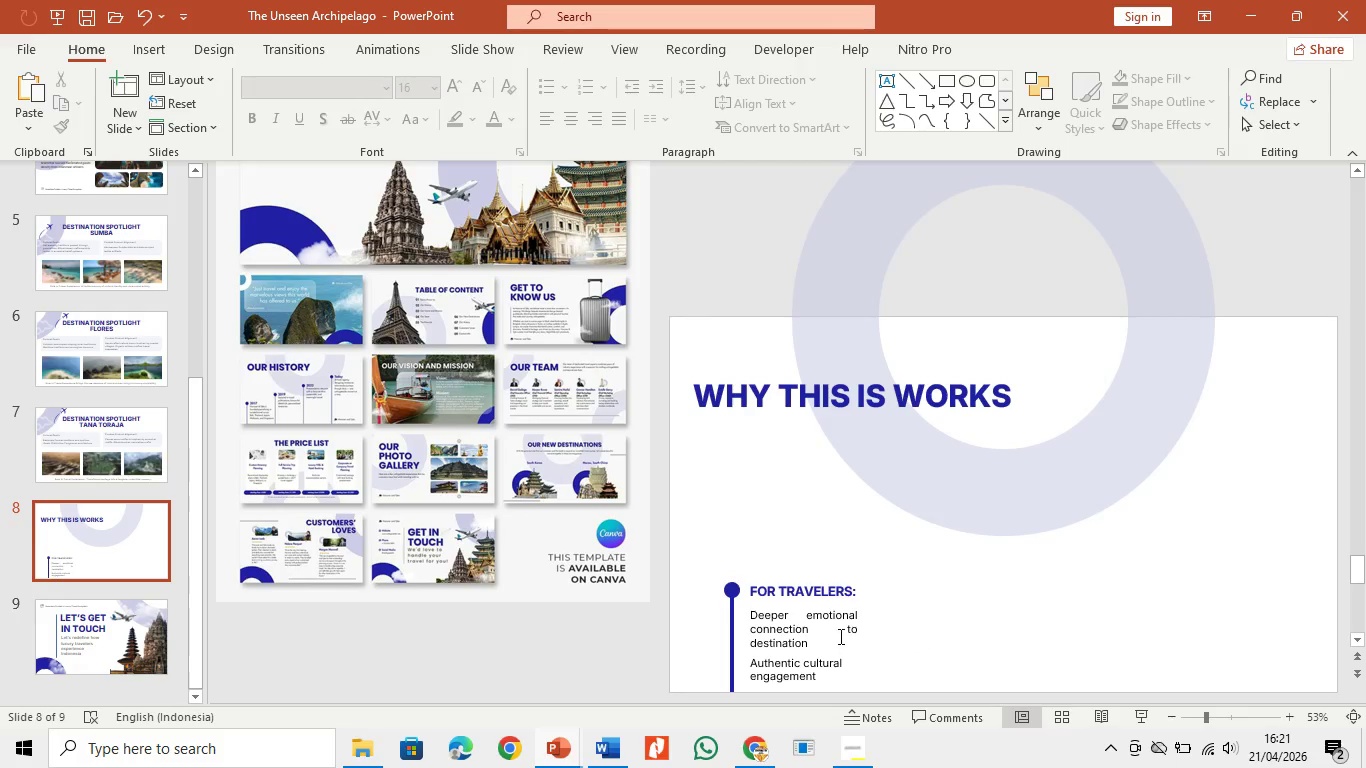 
left_click([837, 630])
 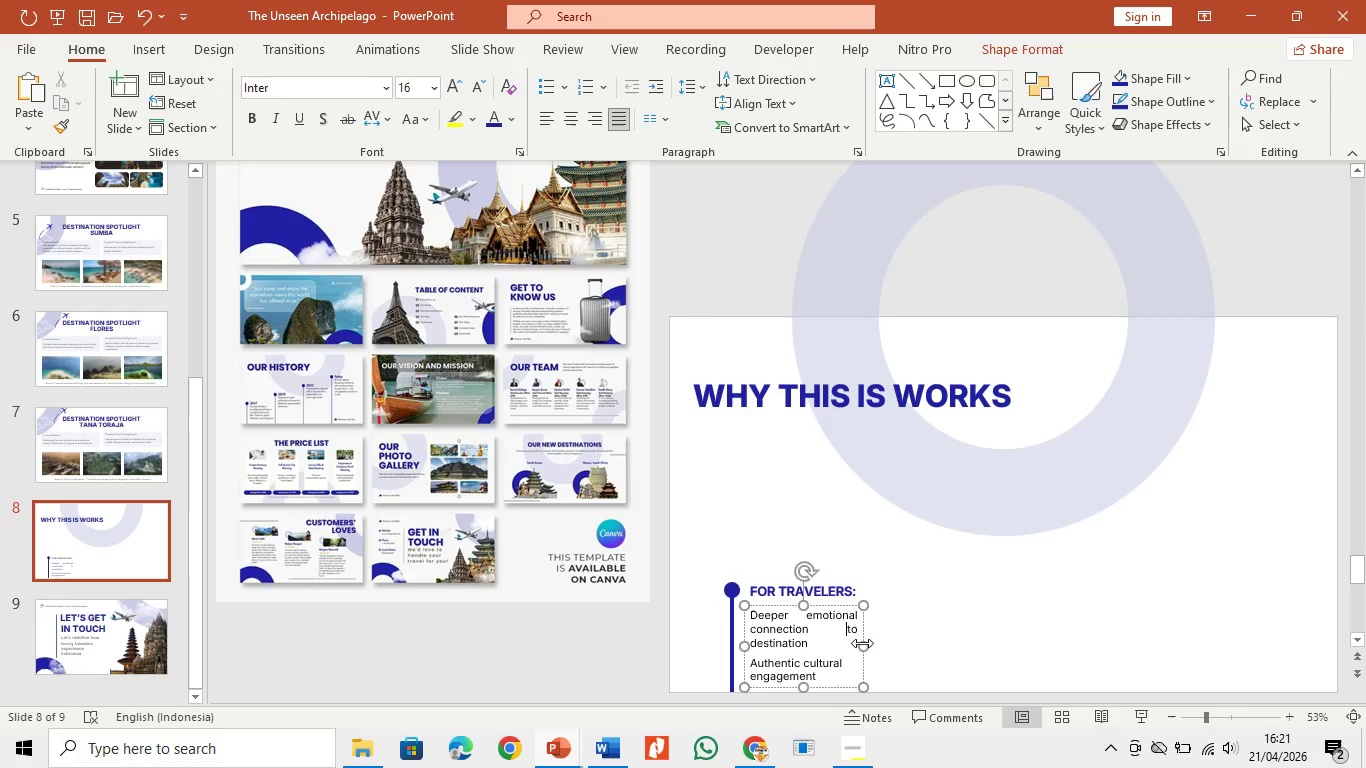 
left_click_drag(start_coordinate=[862, 643], to_coordinate=[849, 638])
 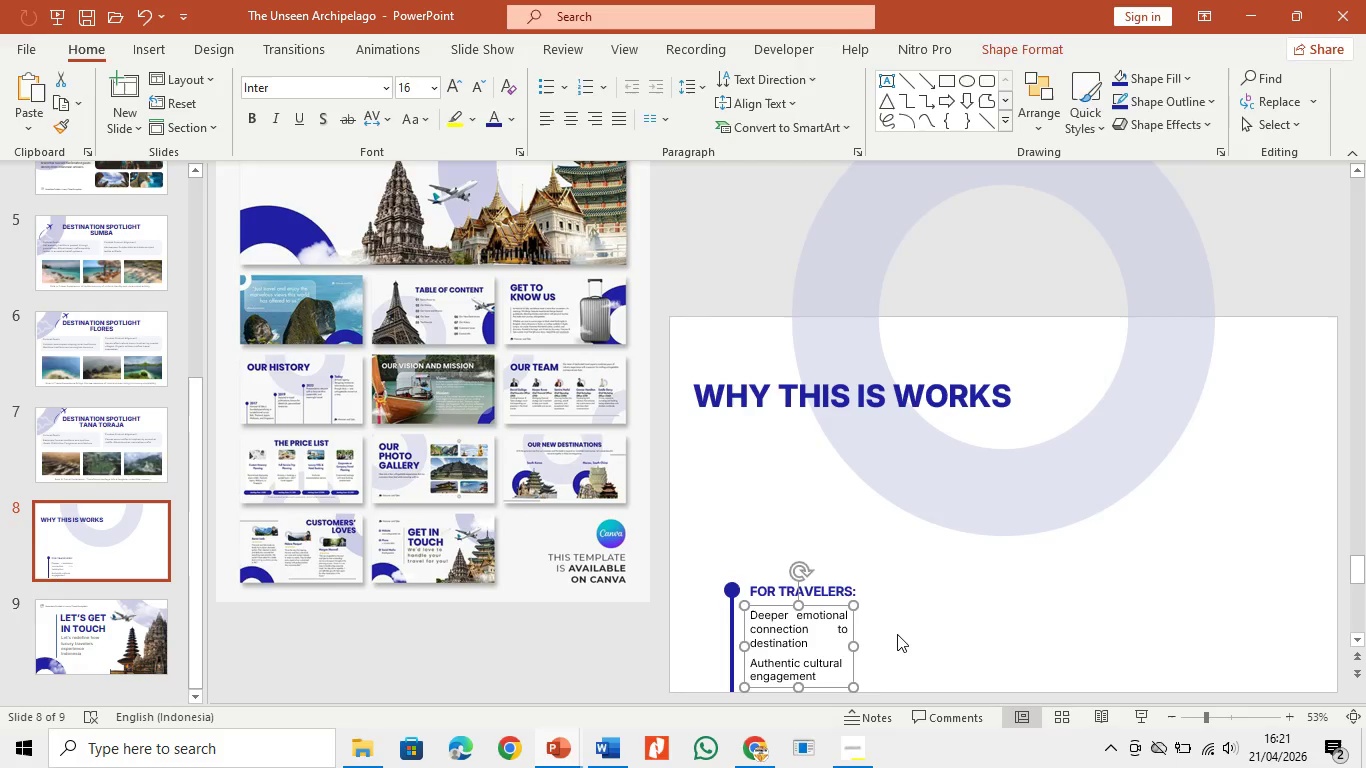 
left_click([897, 634])
 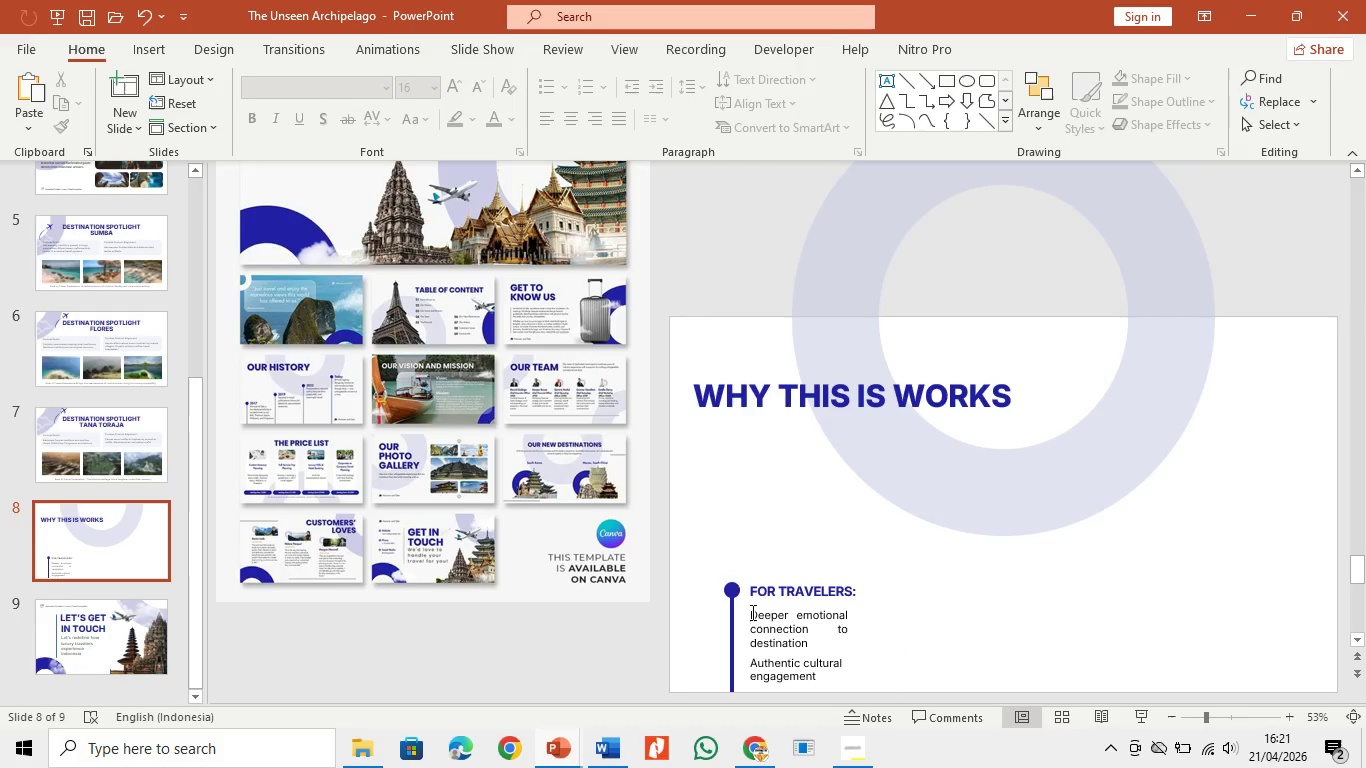 
left_click_drag(start_coordinate=[705, 560], to_coordinate=[904, 695])
 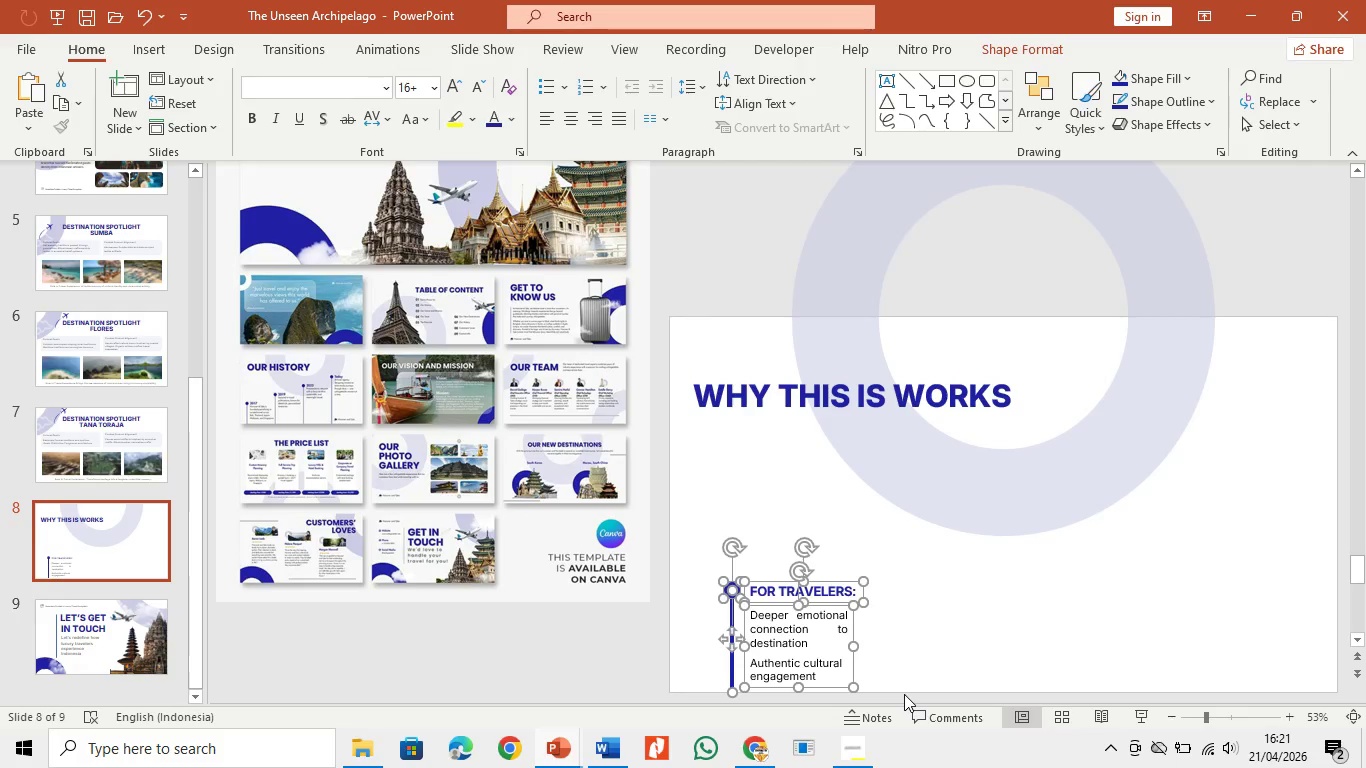 
key(Control+C)
 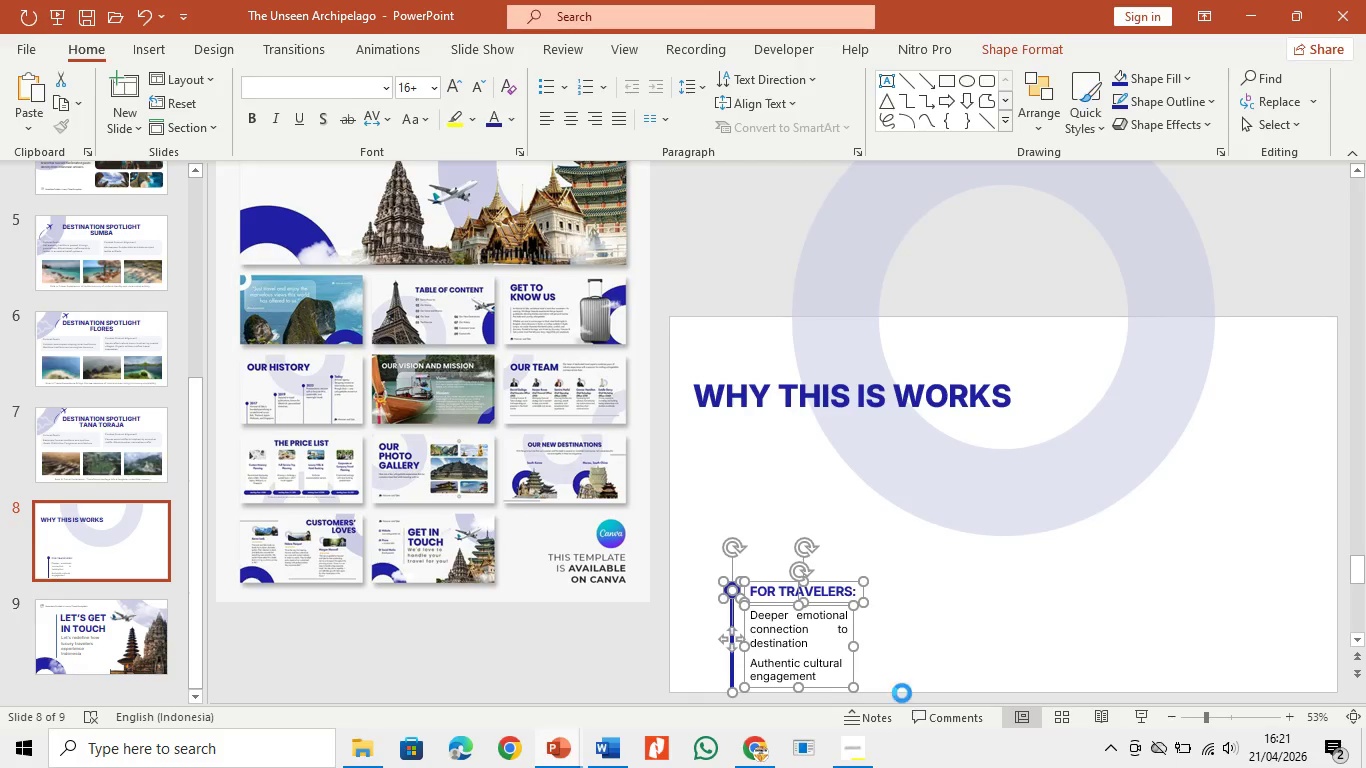 
key(Control+V)
 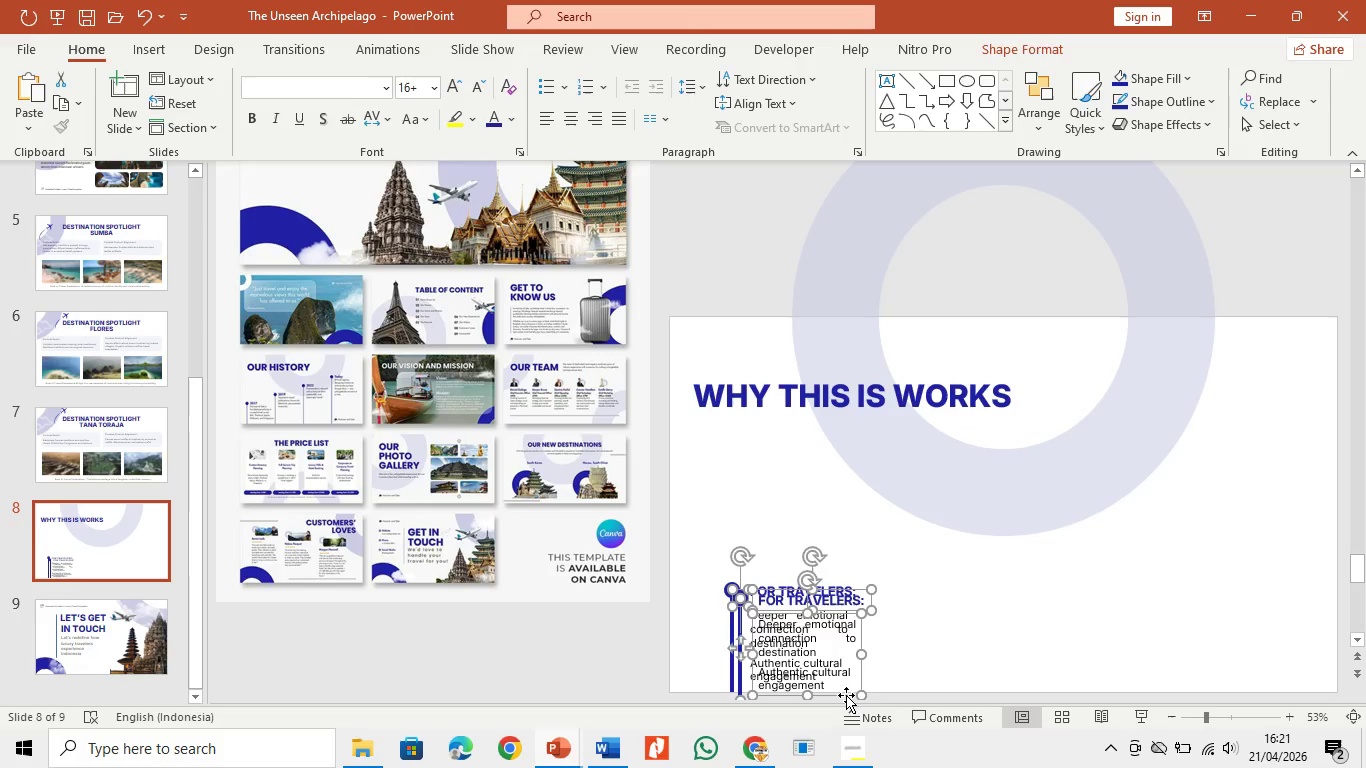 
left_click_drag(start_coordinate=[846, 695], to_coordinate=[988, 679])
 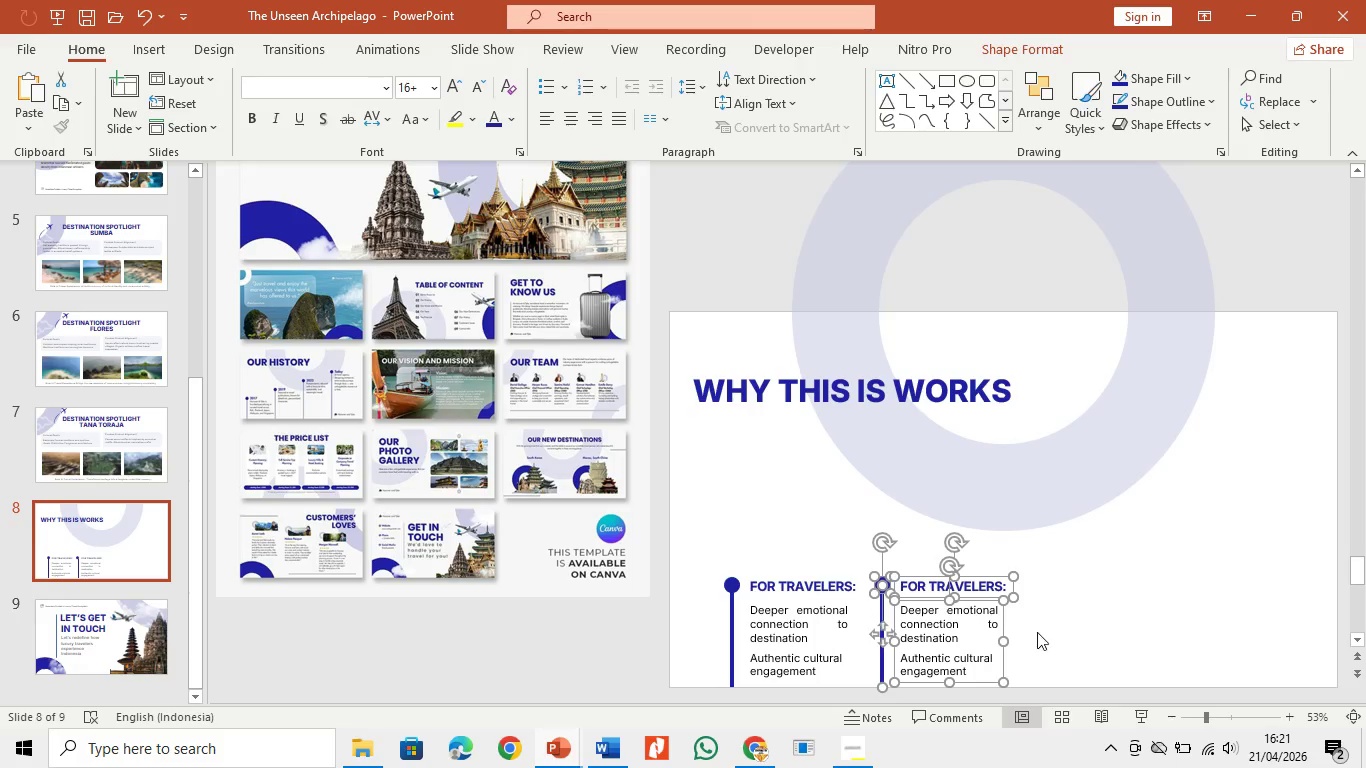 
left_click([1031, 635])
 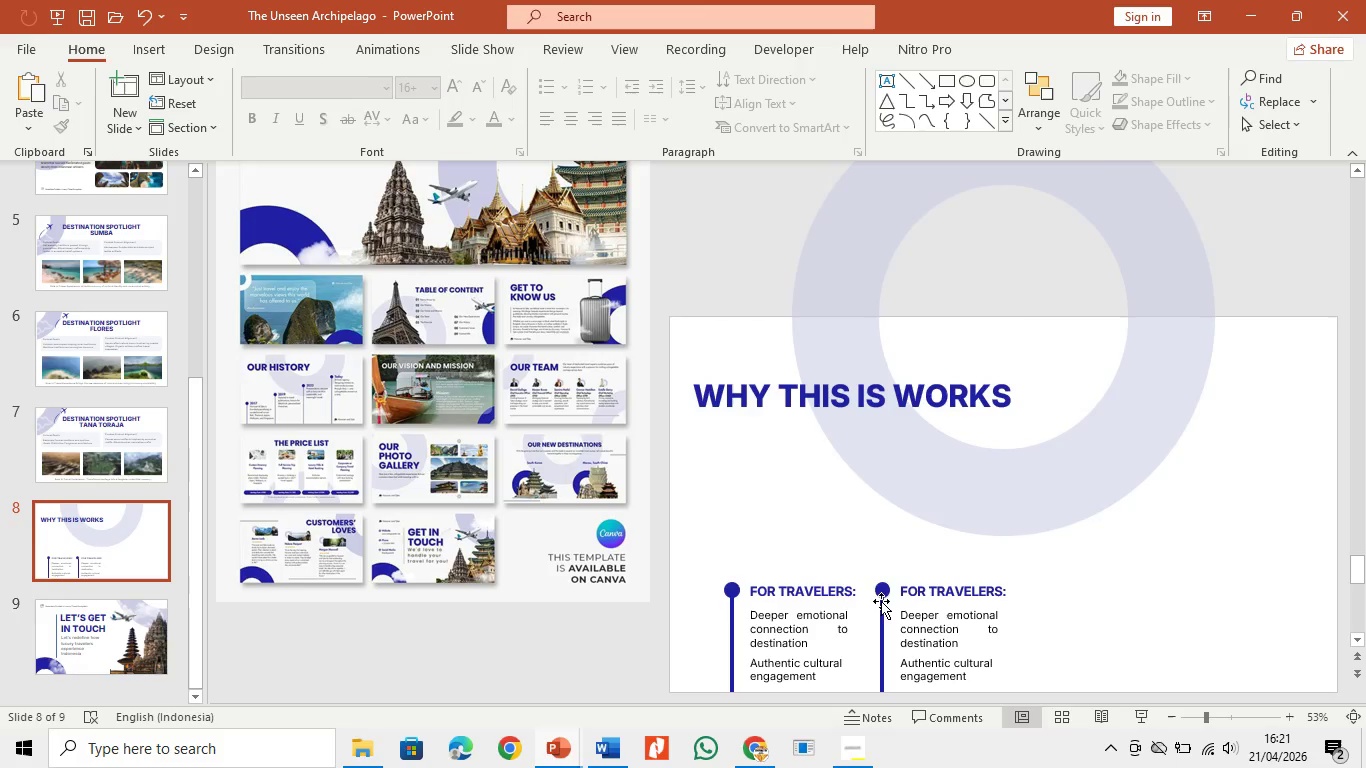 
left_click_drag(start_coordinate=[881, 591], to_coordinate=[883, 514])
 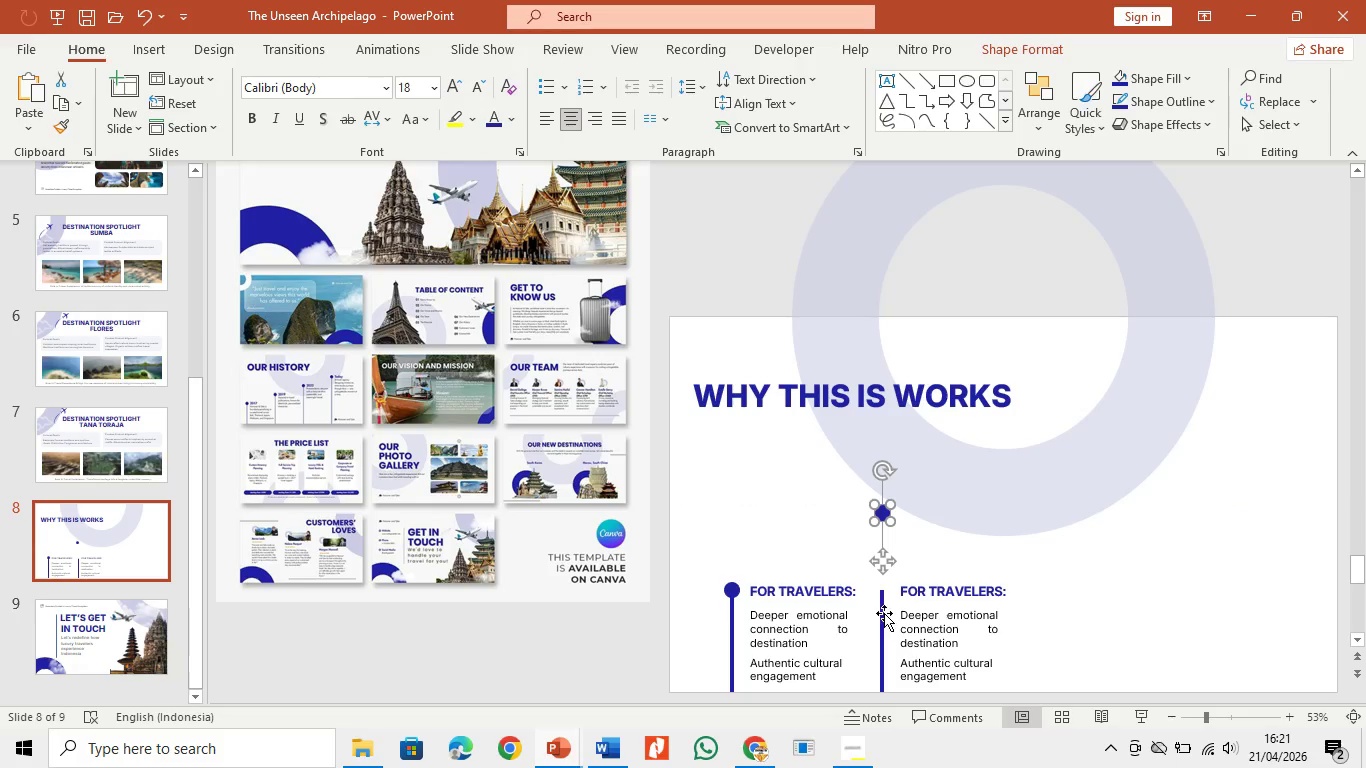 
left_click([882, 613])
 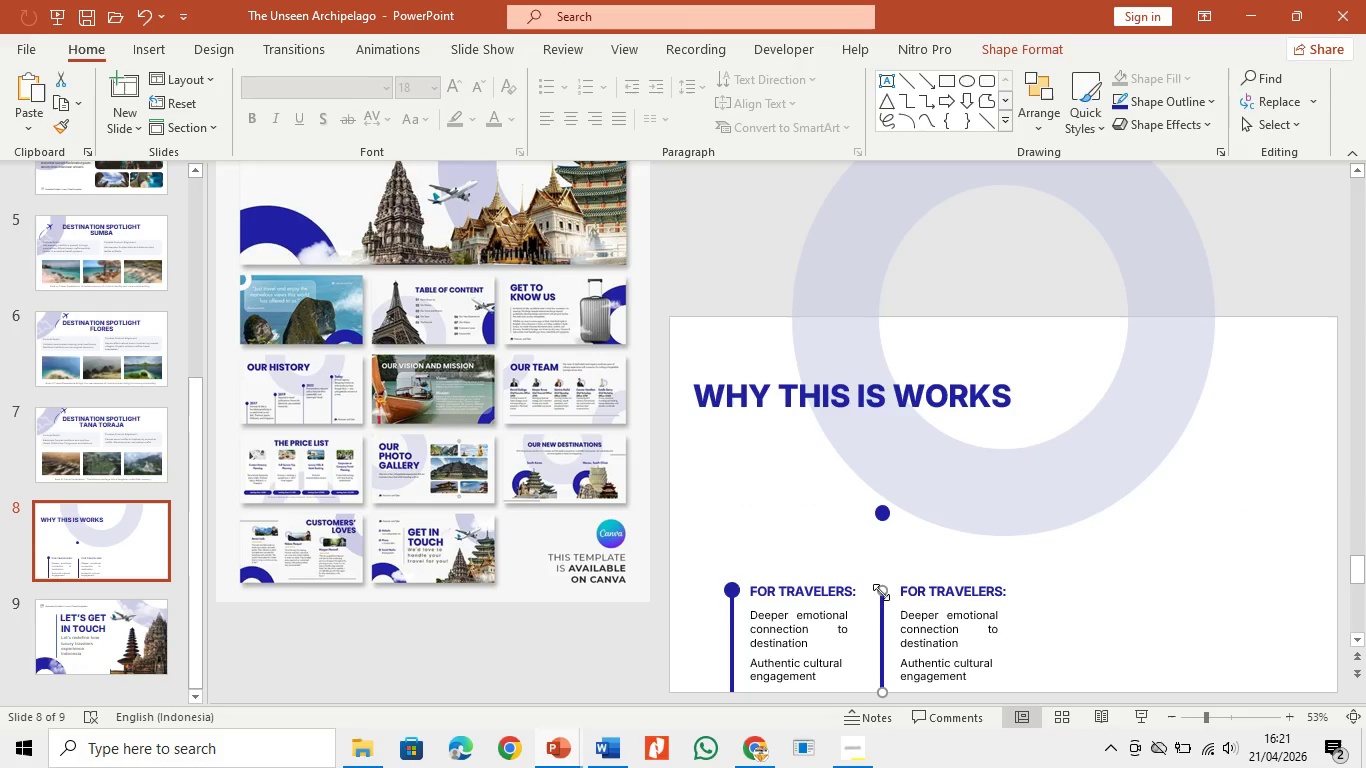 
left_click_drag(start_coordinate=[881, 592], to_coordinate=[883, 519])
 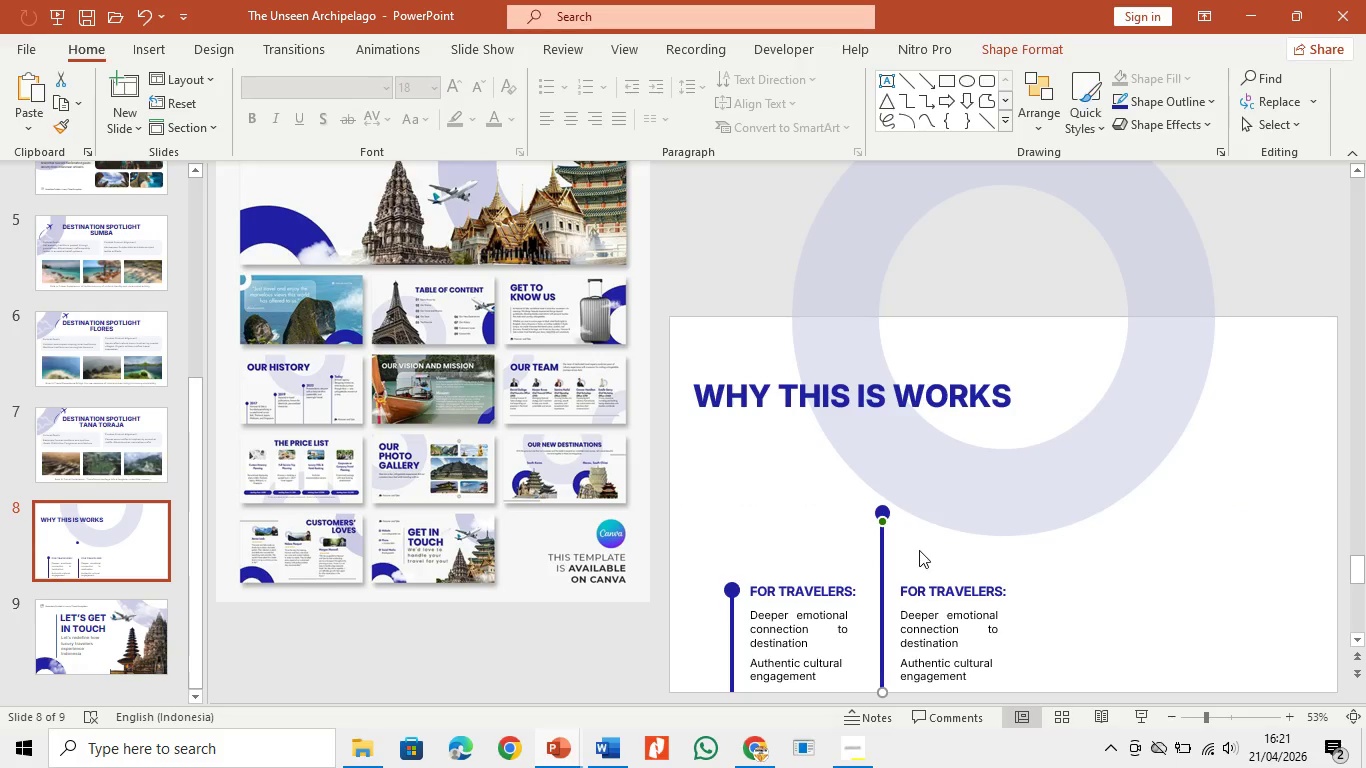 
left_click([919, 550])
 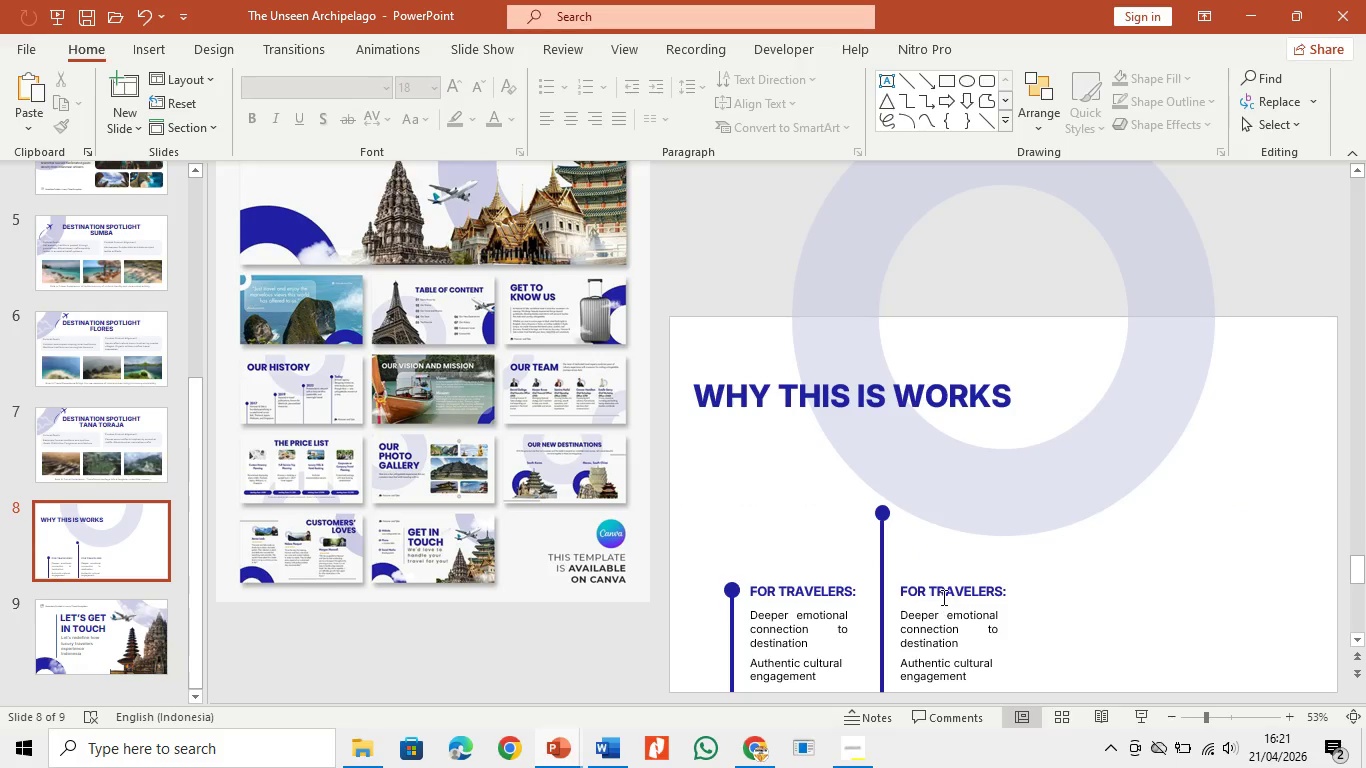 
left_click([956, 585])
 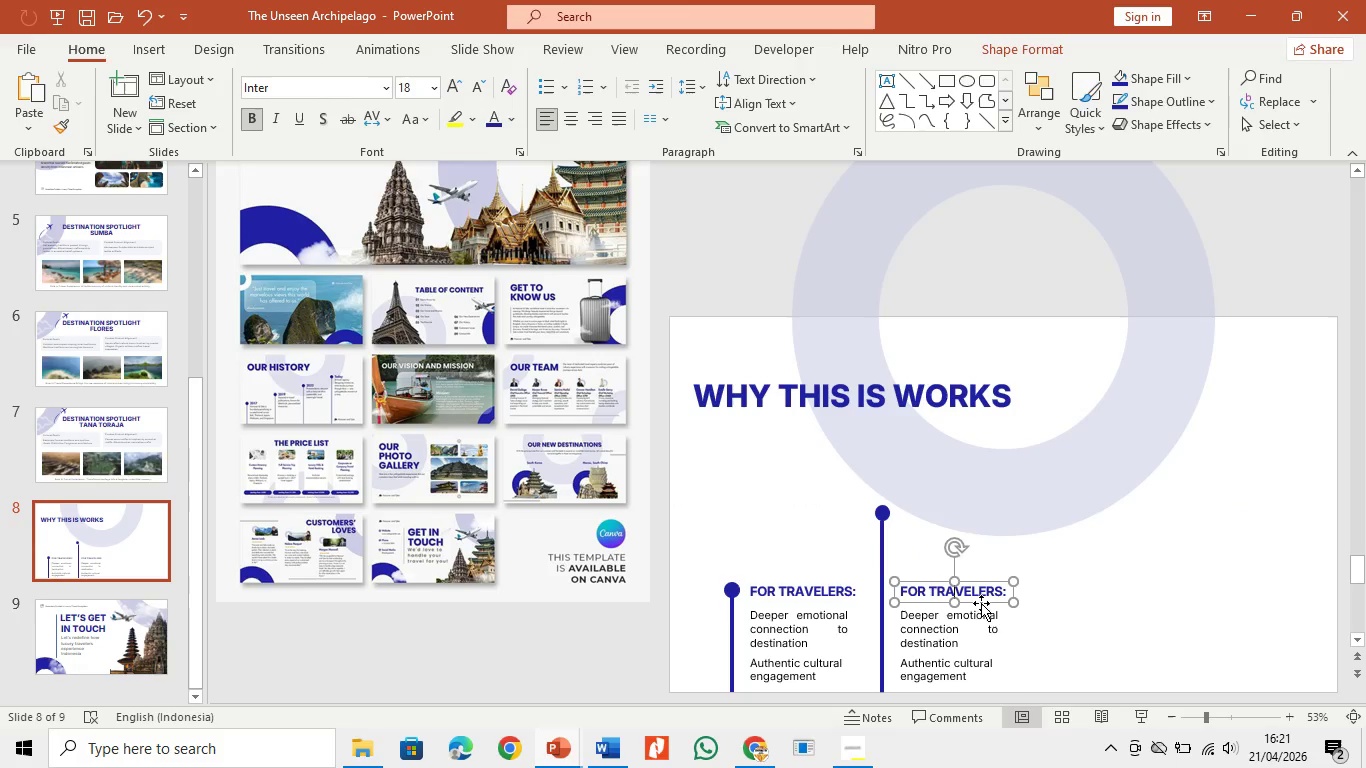 
left_click_drag(start_coordinate=[981, 602], to_coordinate=[978, 526])
 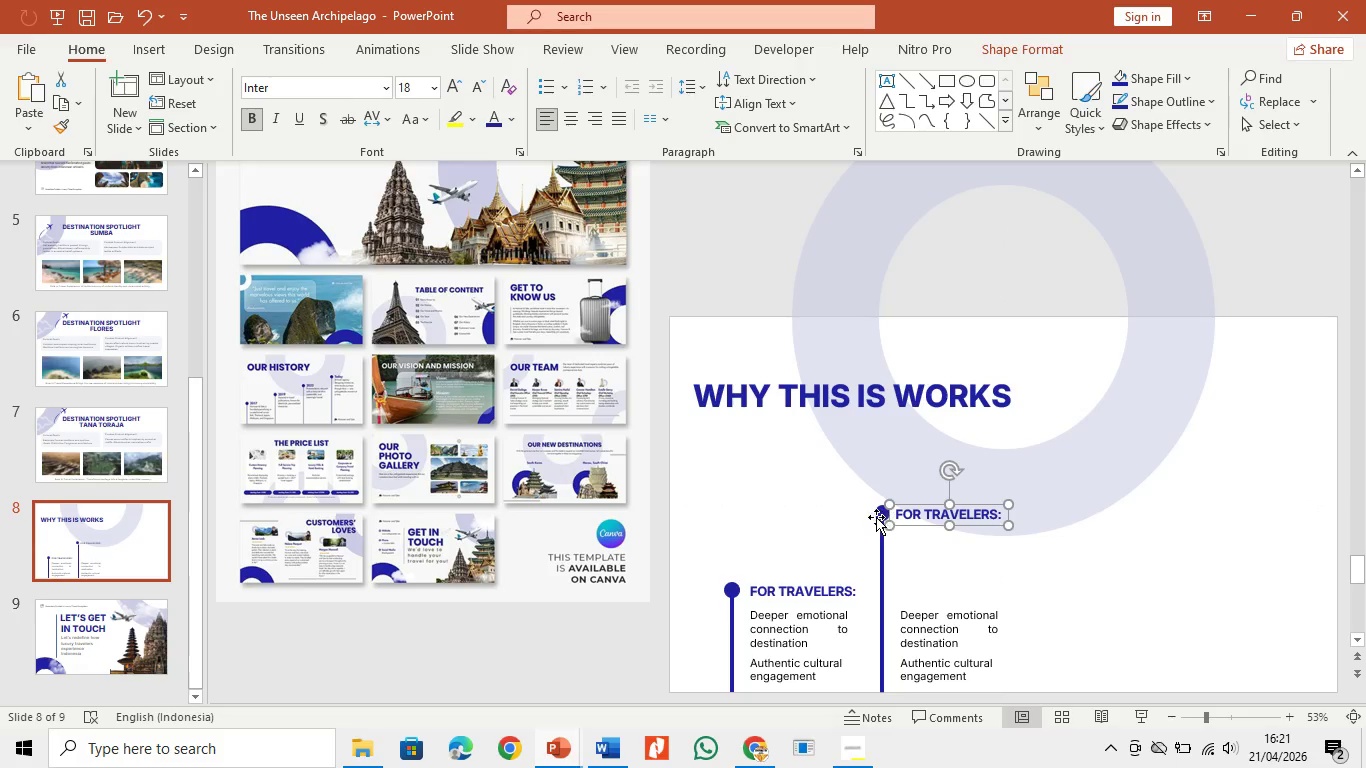 
left_click([875, 516])
 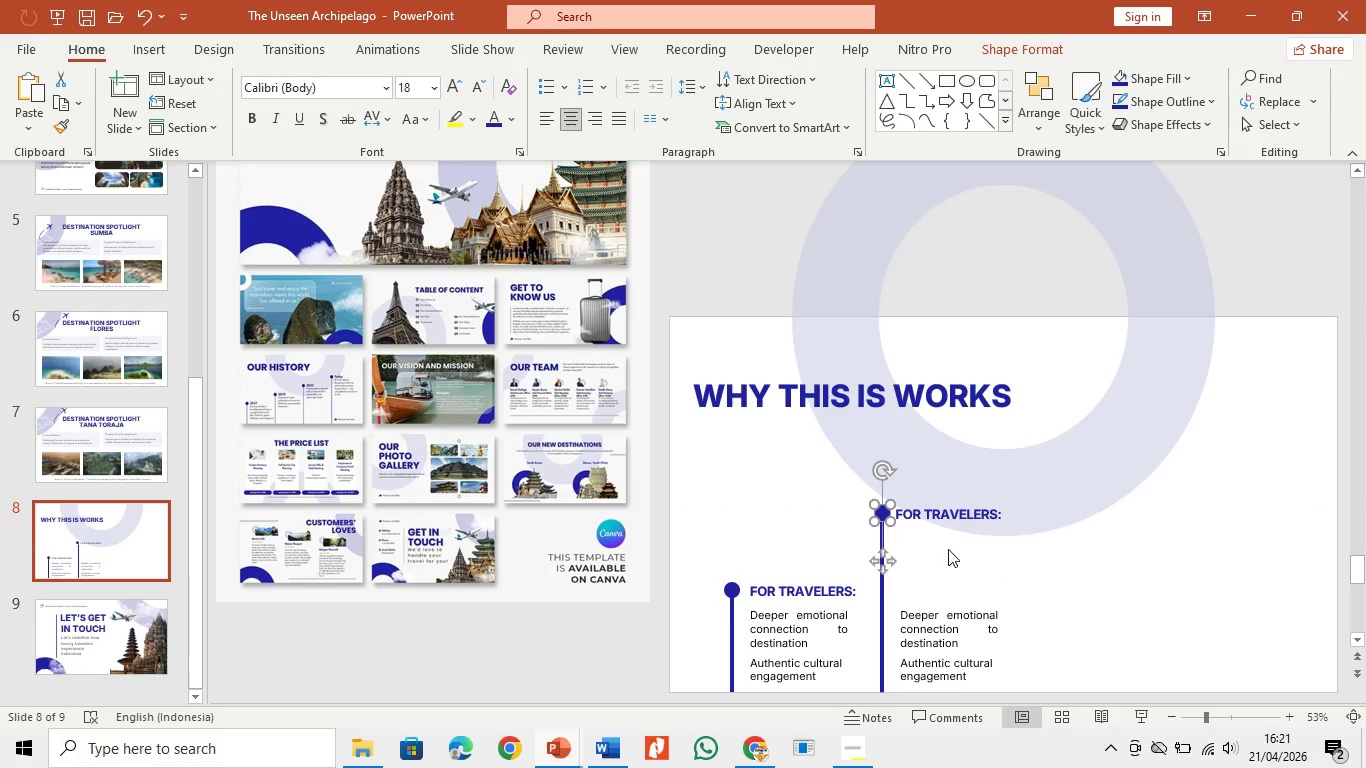 
key(Backspace)
 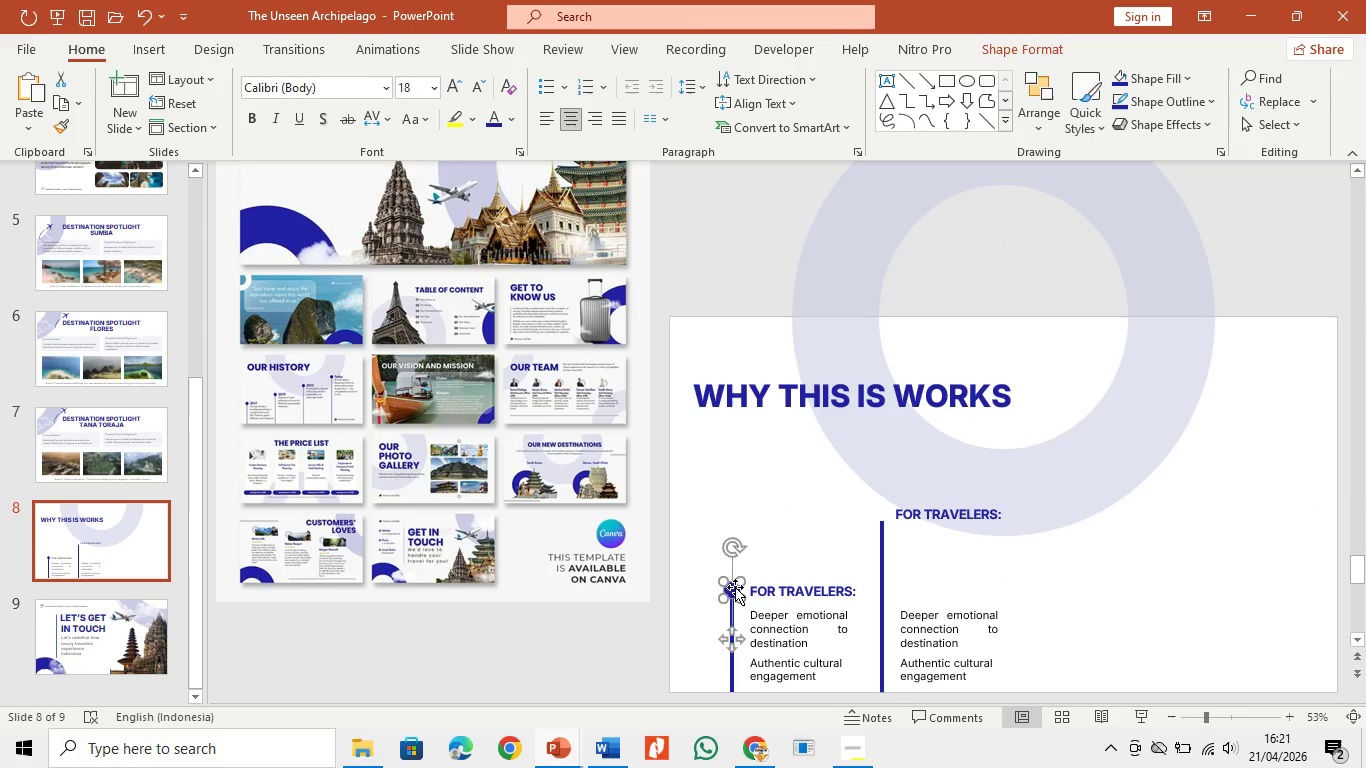 
key(Control+C)
 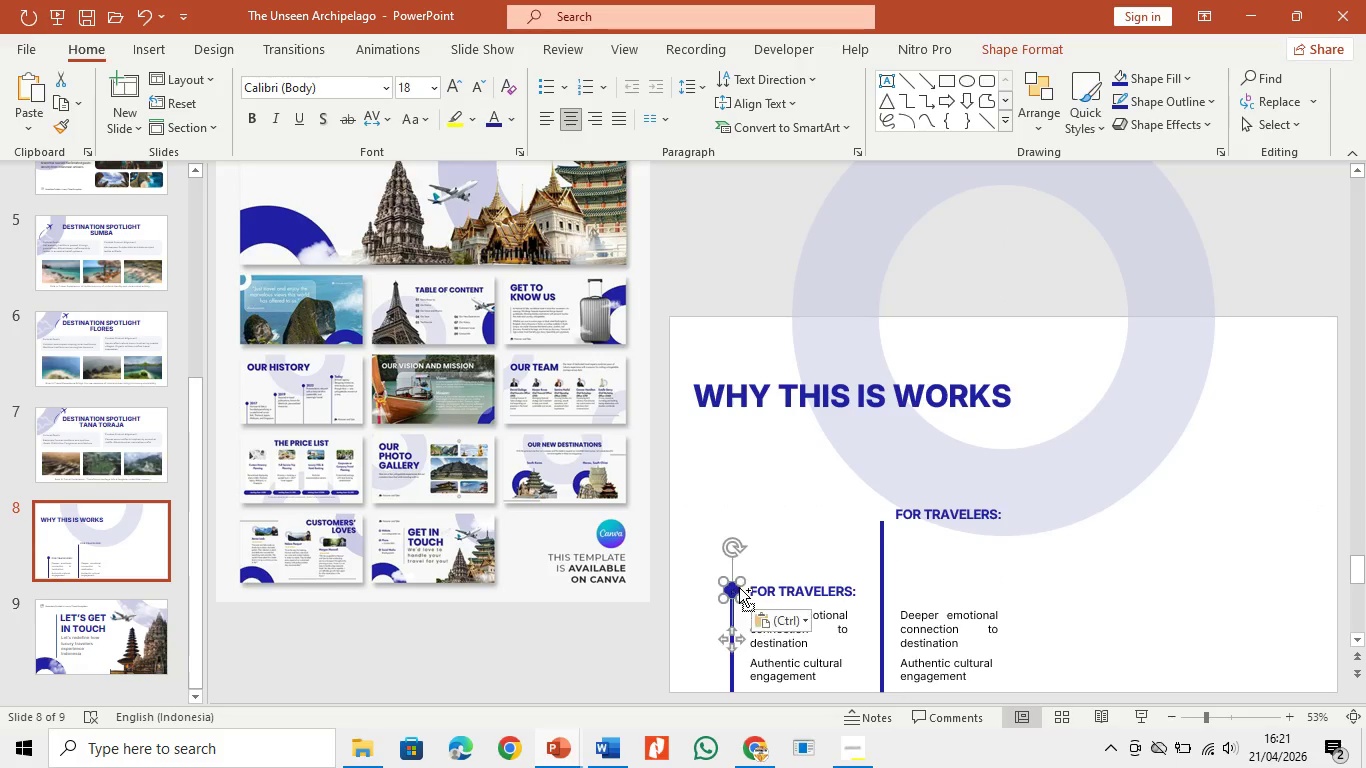 
key(Control+V)
 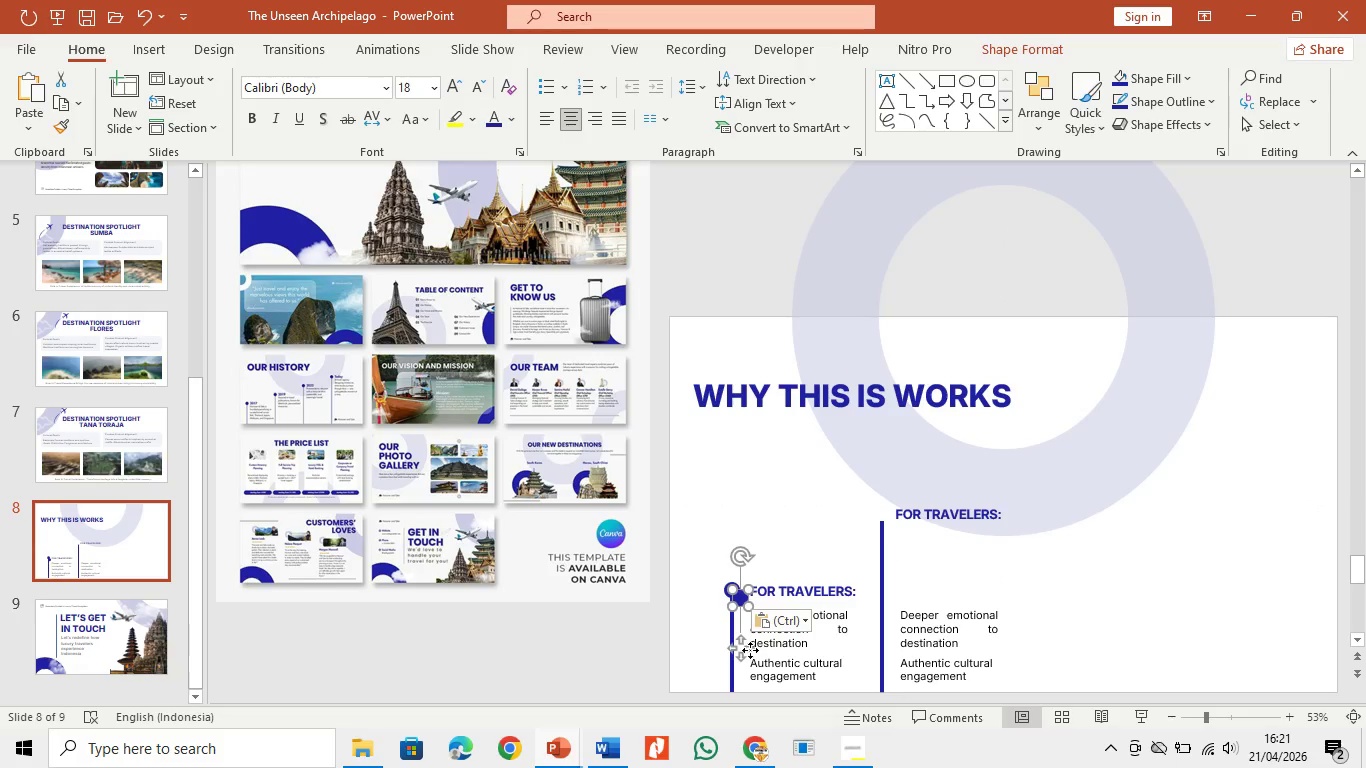 
left_click_drag(start_coordinate=[743, 651], to_coordinate=[885, 566])
 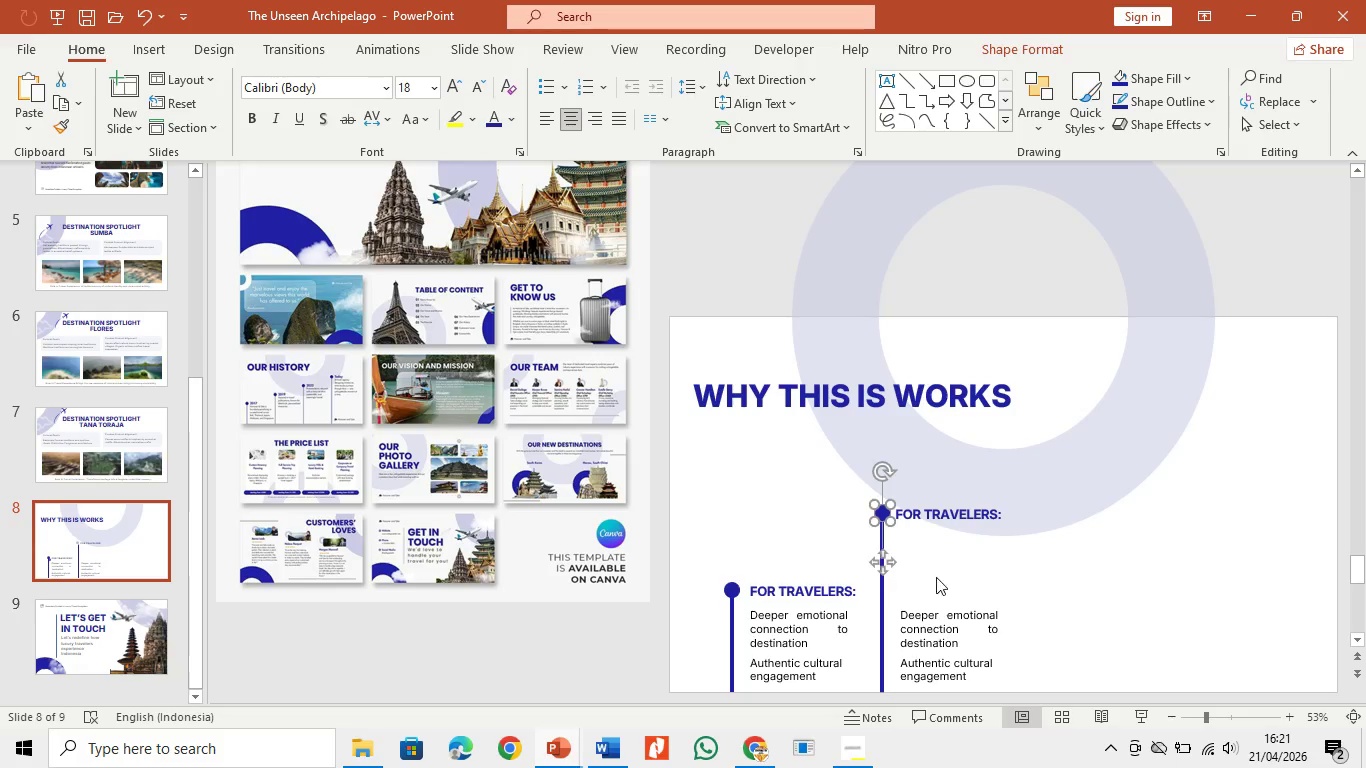 
left_click([946, 577])
 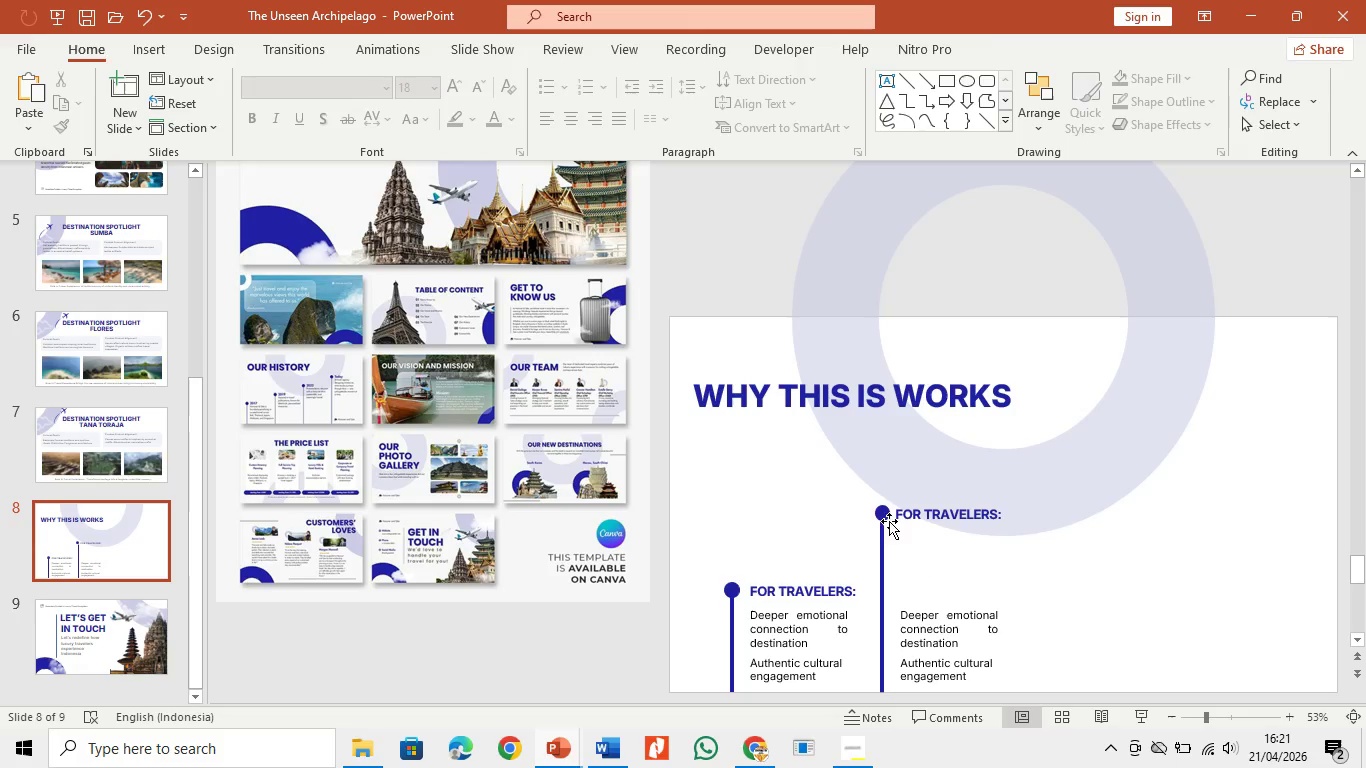 
left_click([884, 514])
 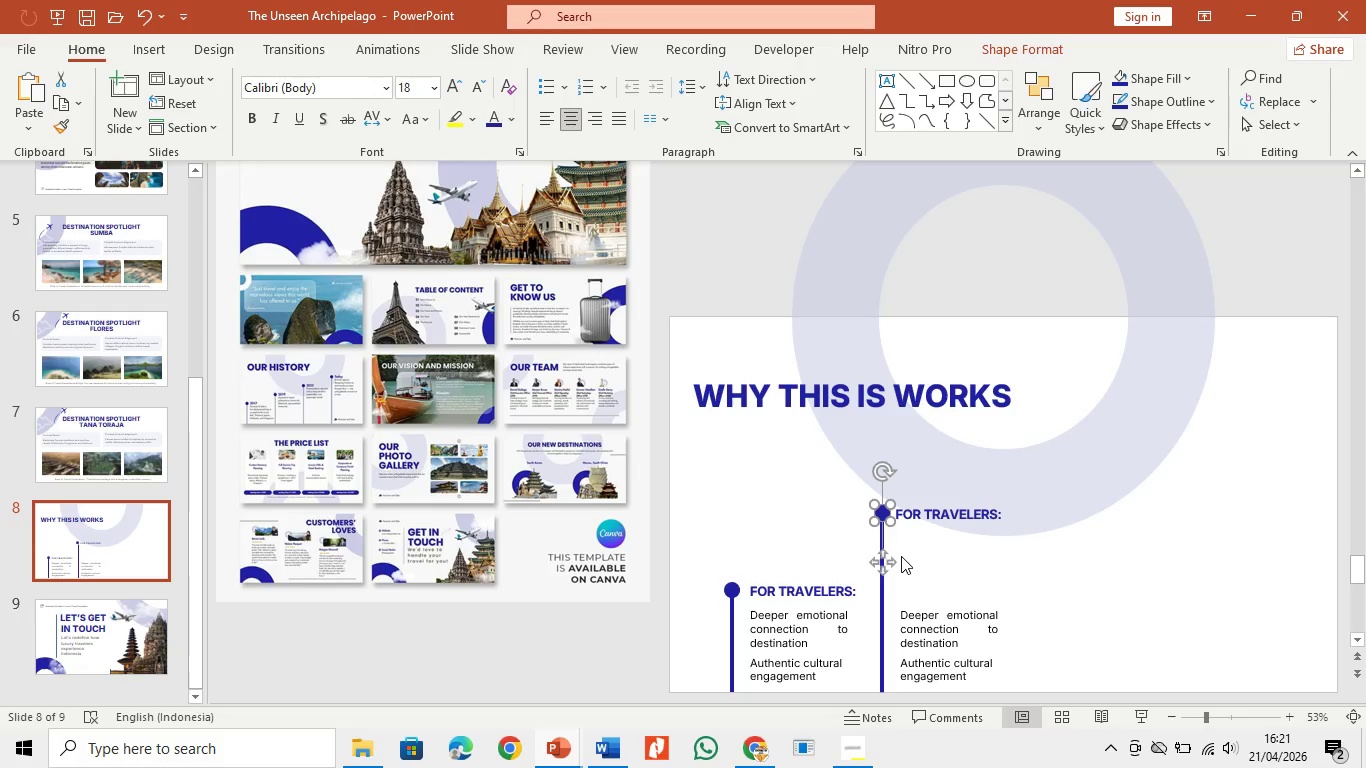 
key(Shift+ArrowLeft)
 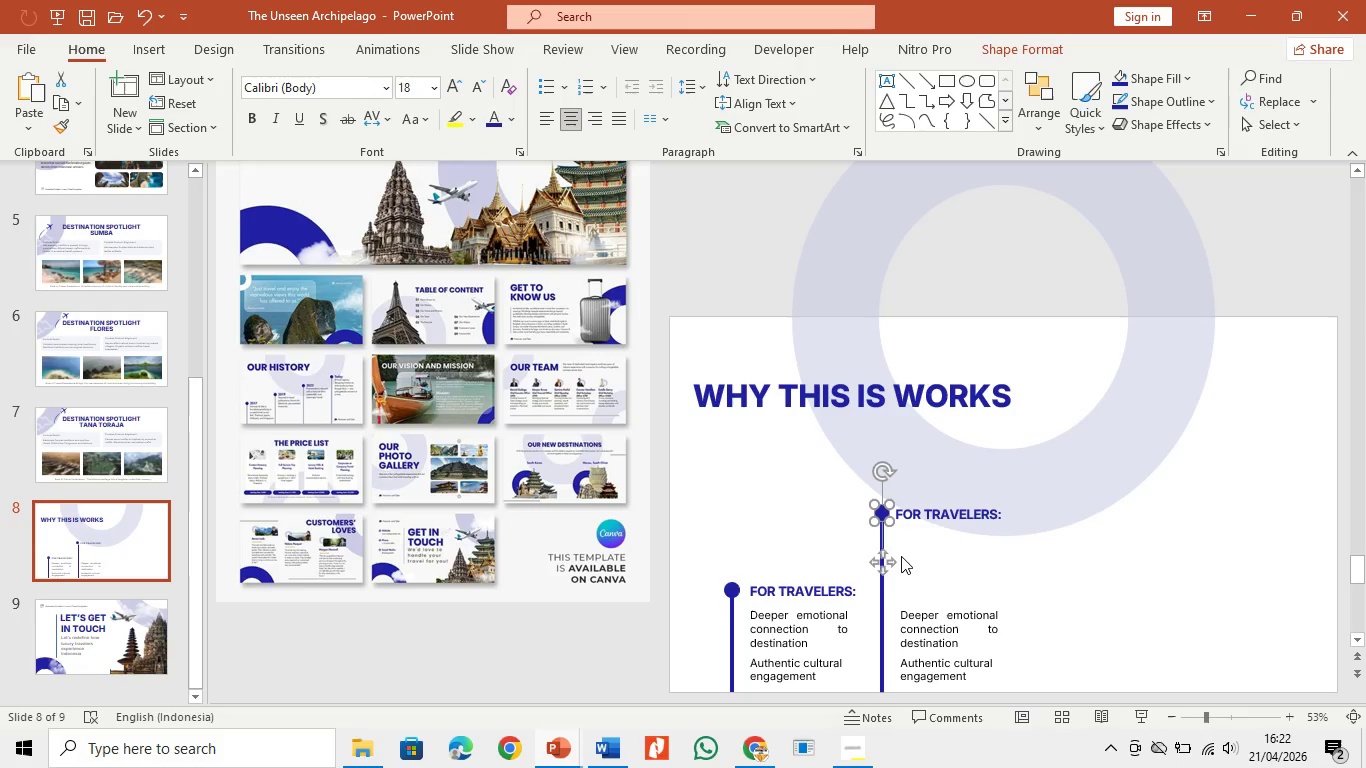 
key(Control+Z)
 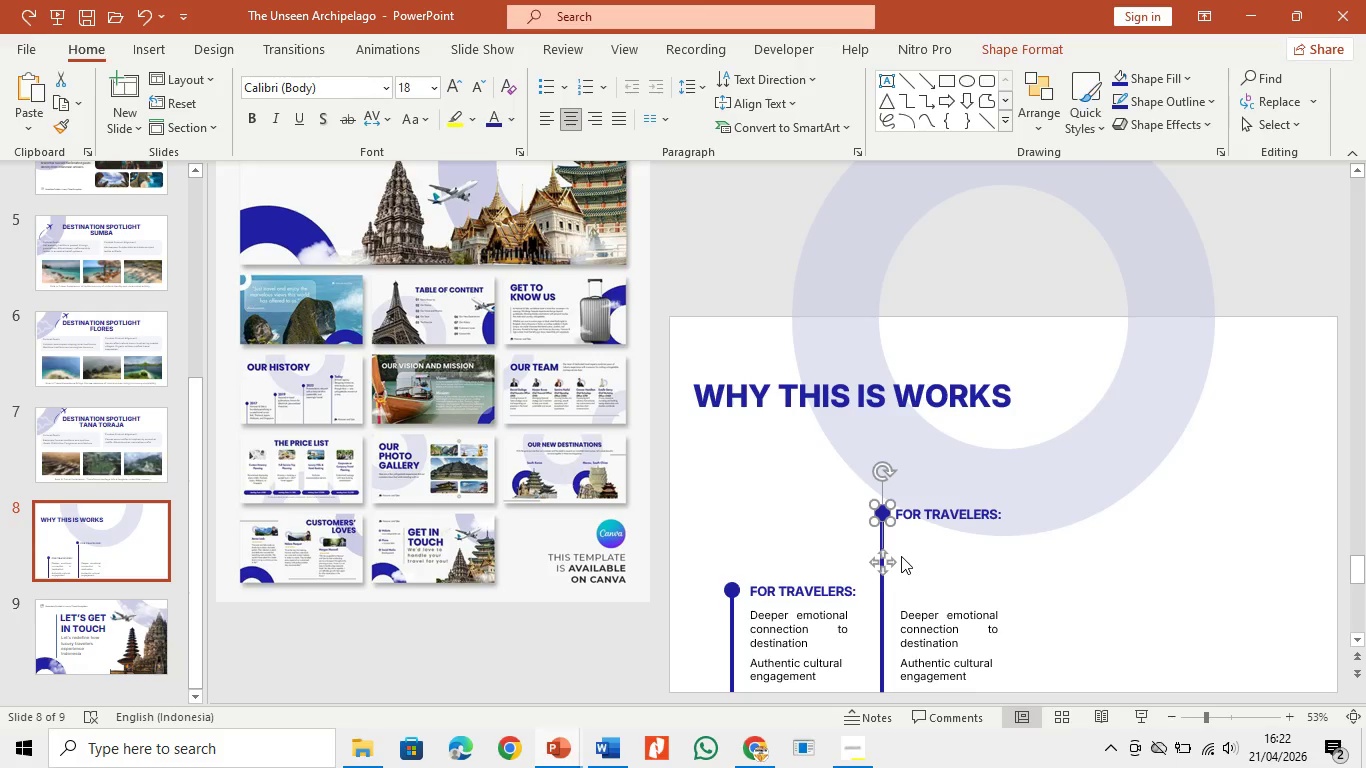 
key(Control+ArrowLeft)
 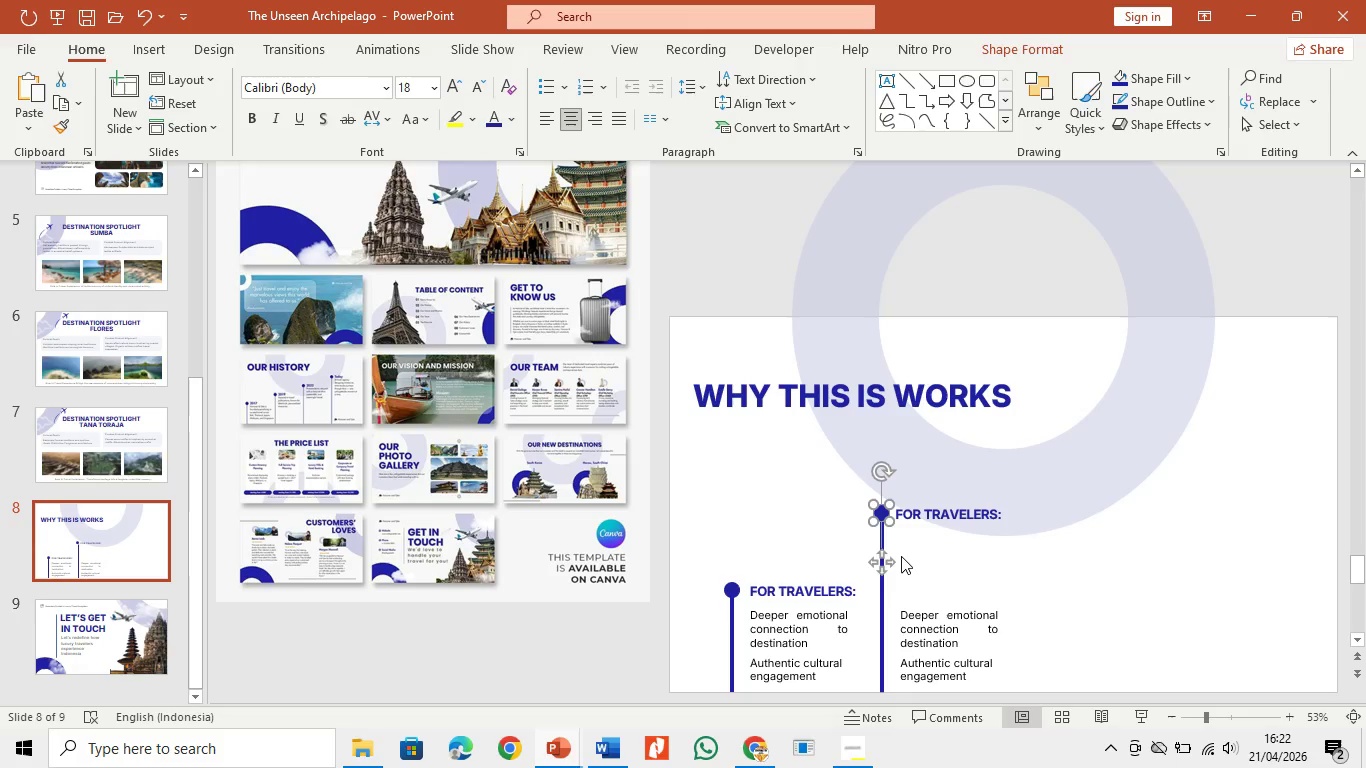 
wait(22.72)
 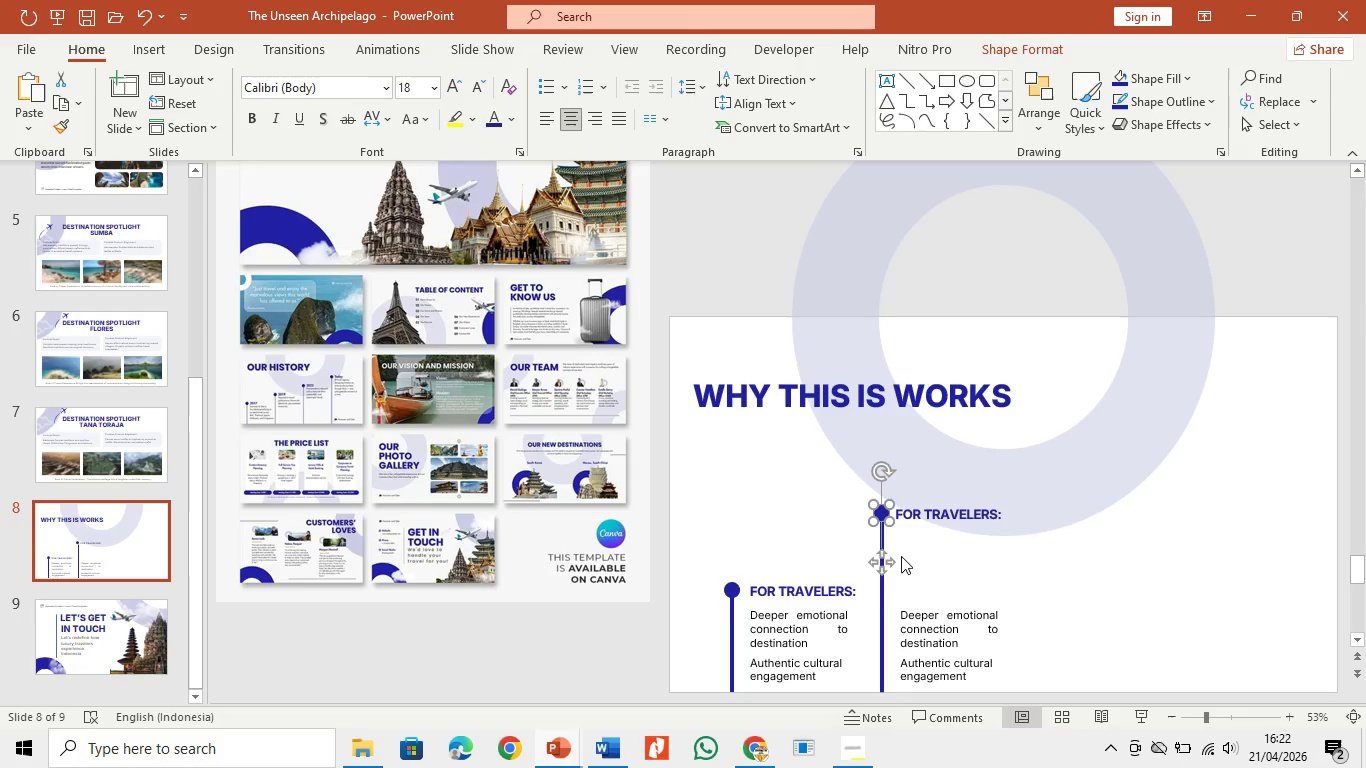 
mouse_move([36, 270])
 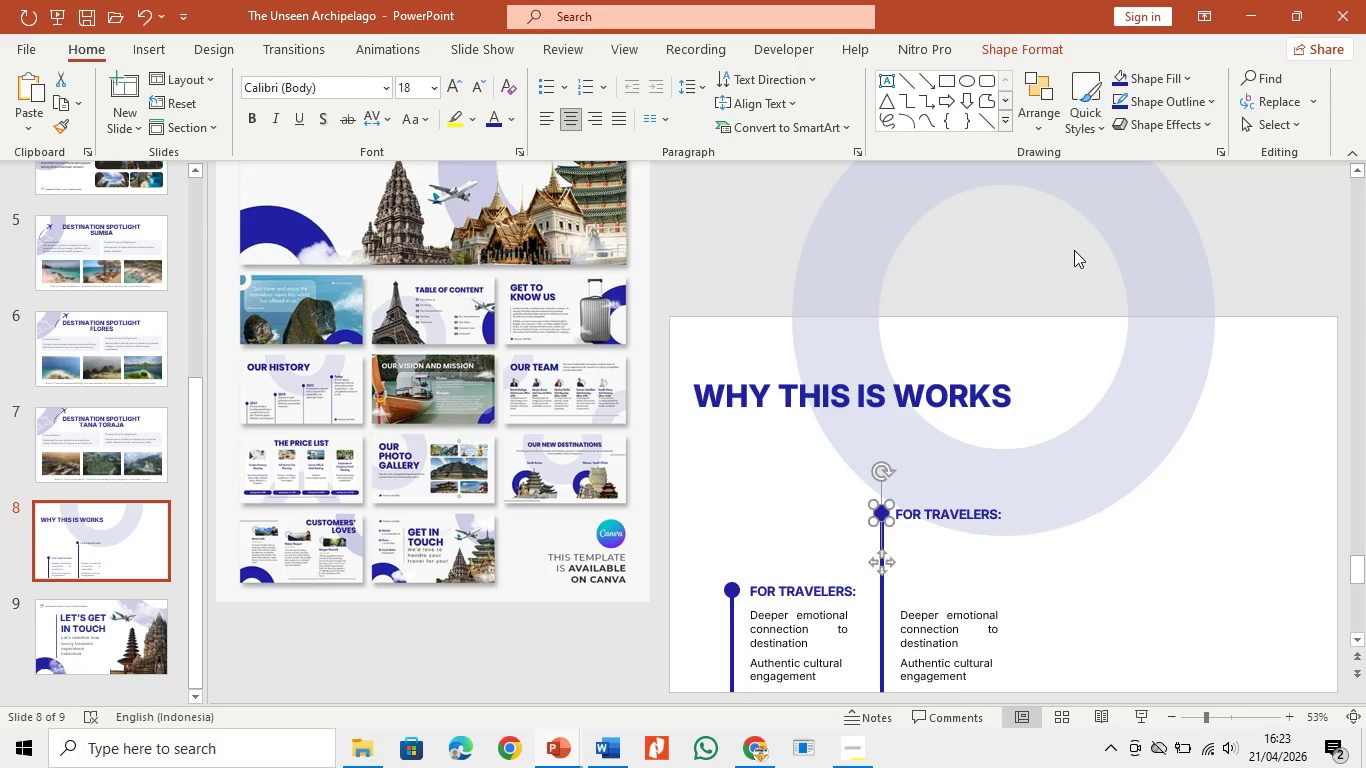 
wait(70.75)
 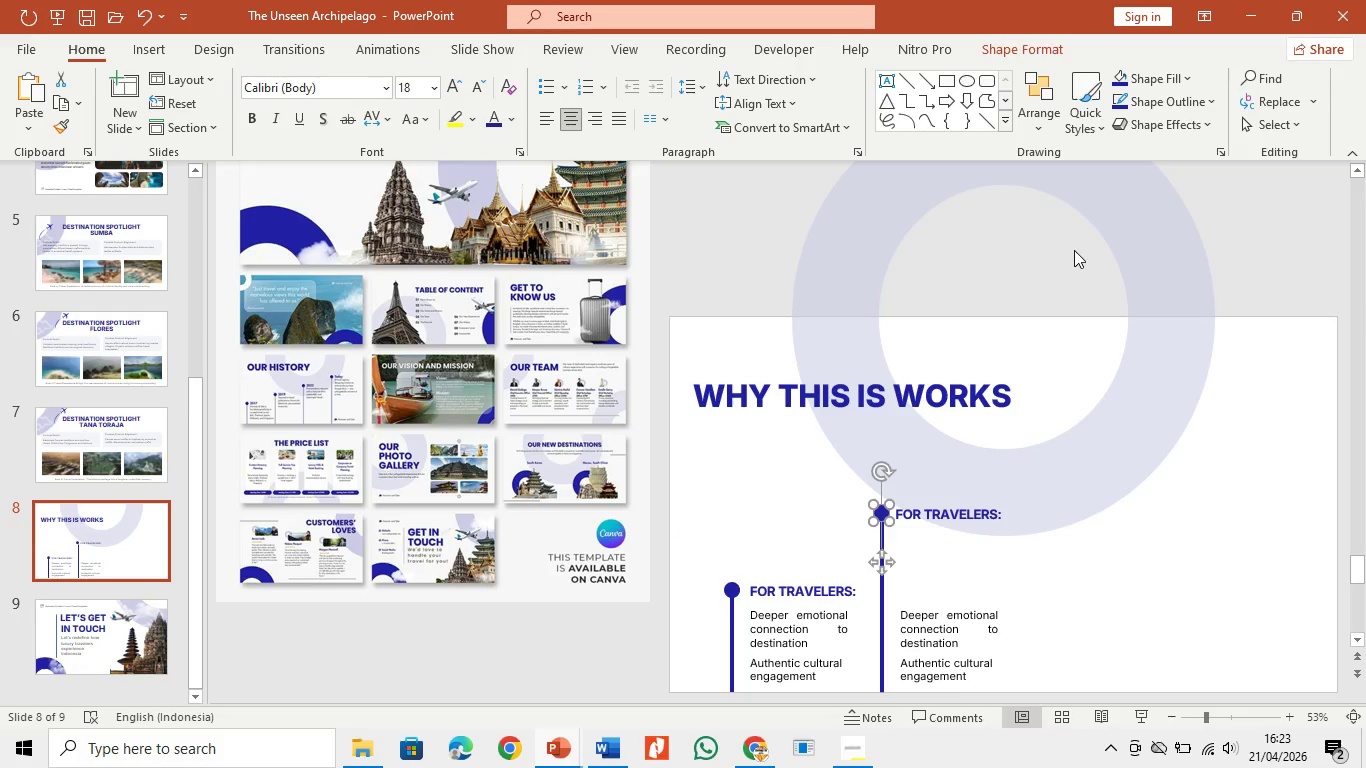 
left_click([884, 512])
 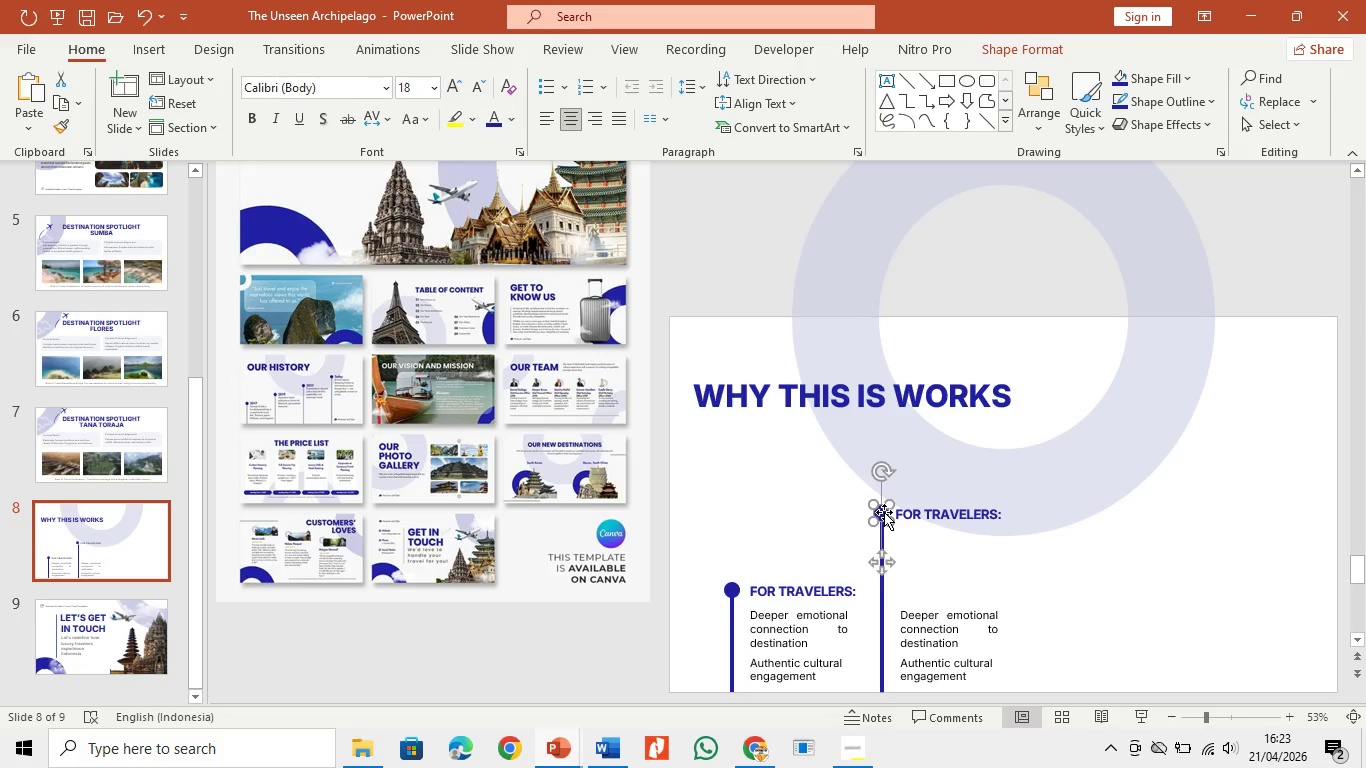 
key(Backspace)
 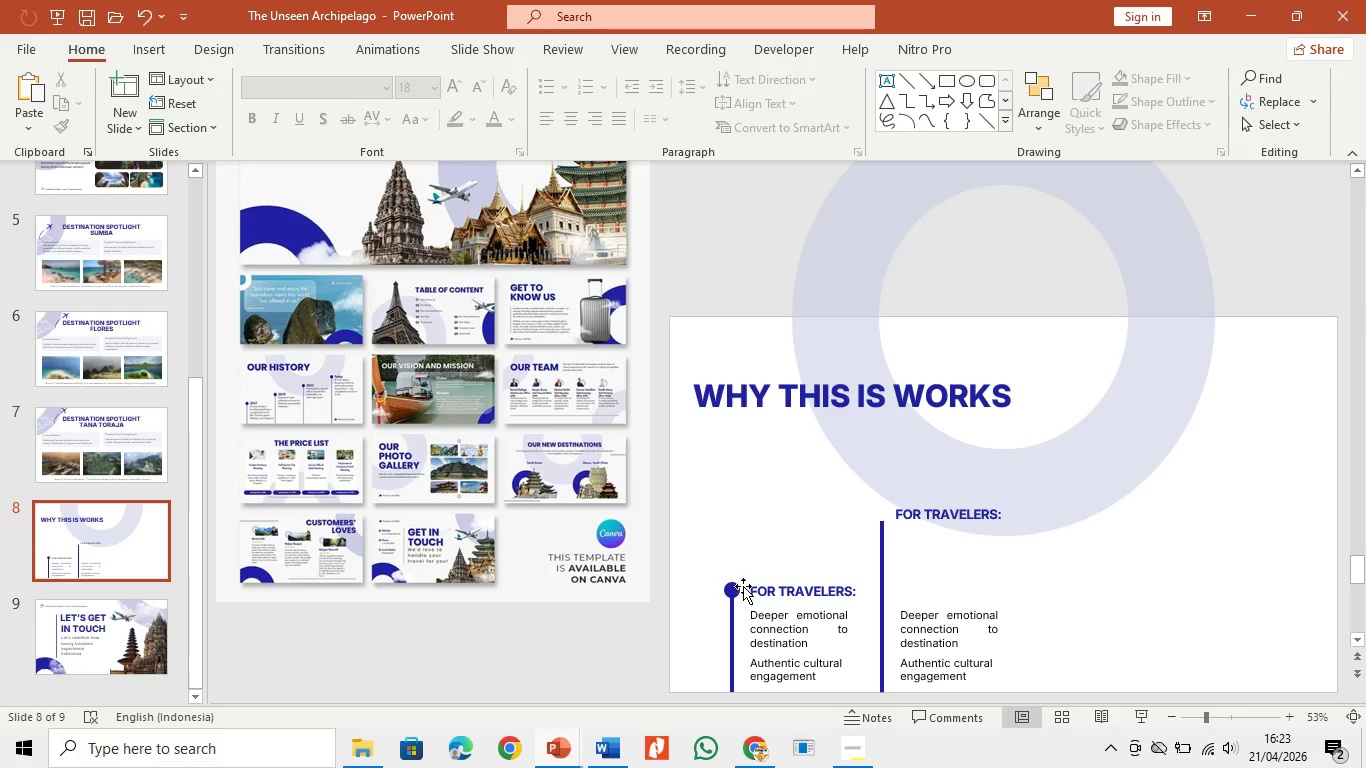 
left_click([736, 589])
 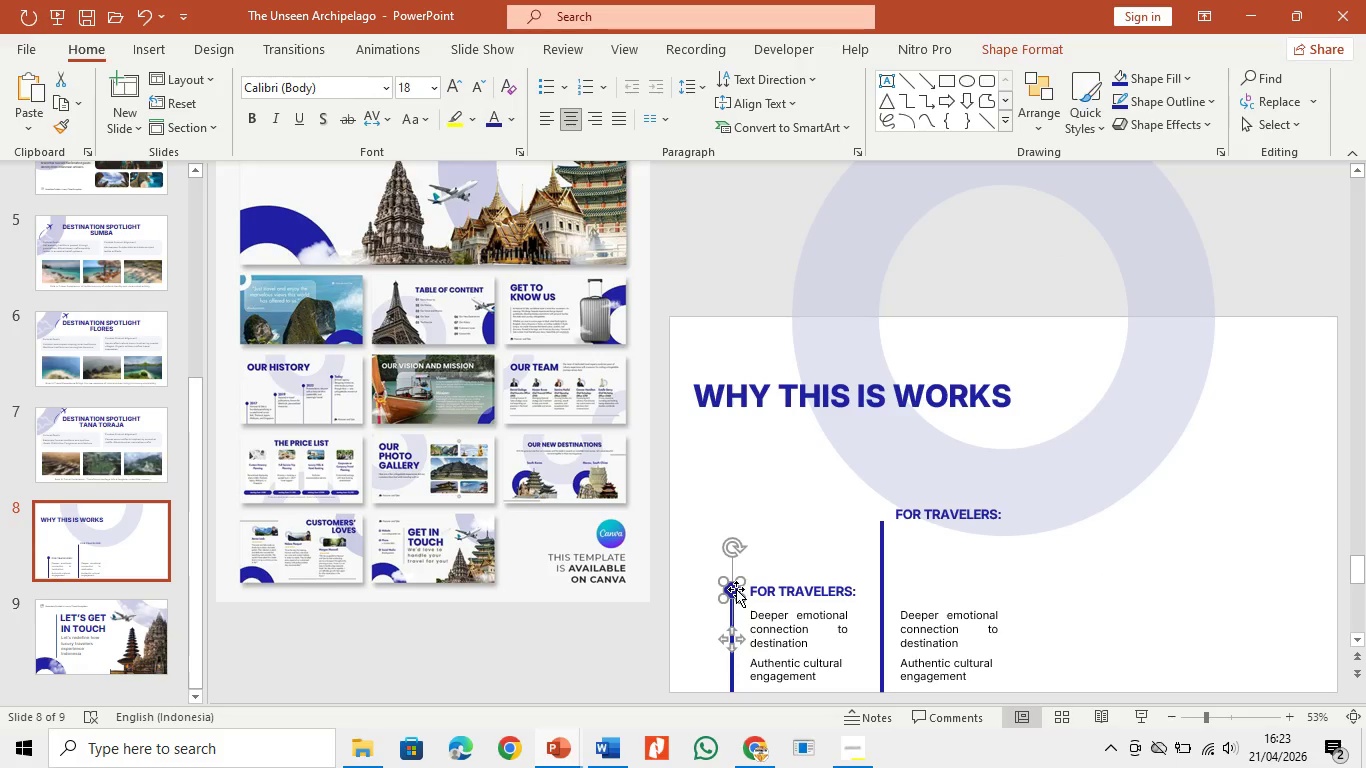 
key(Control+C)
 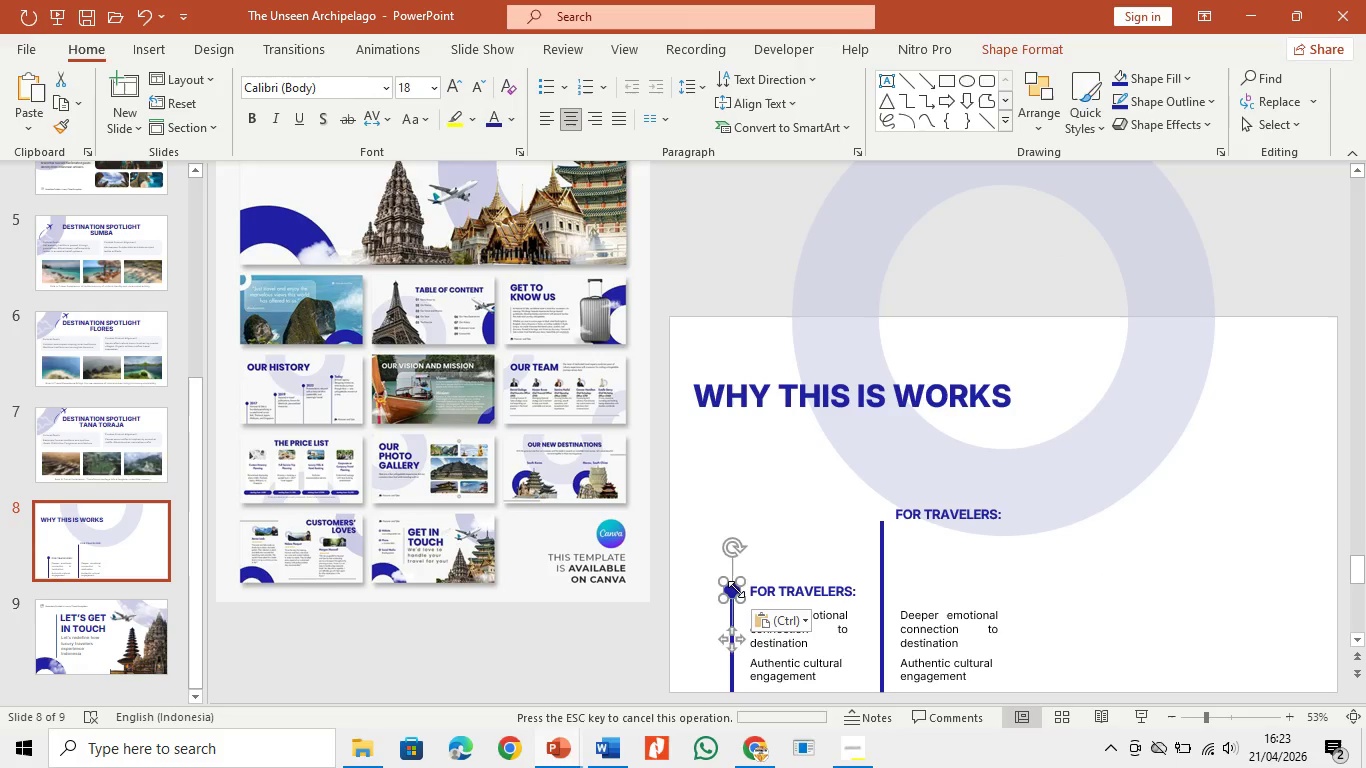 
key(Control+V)
 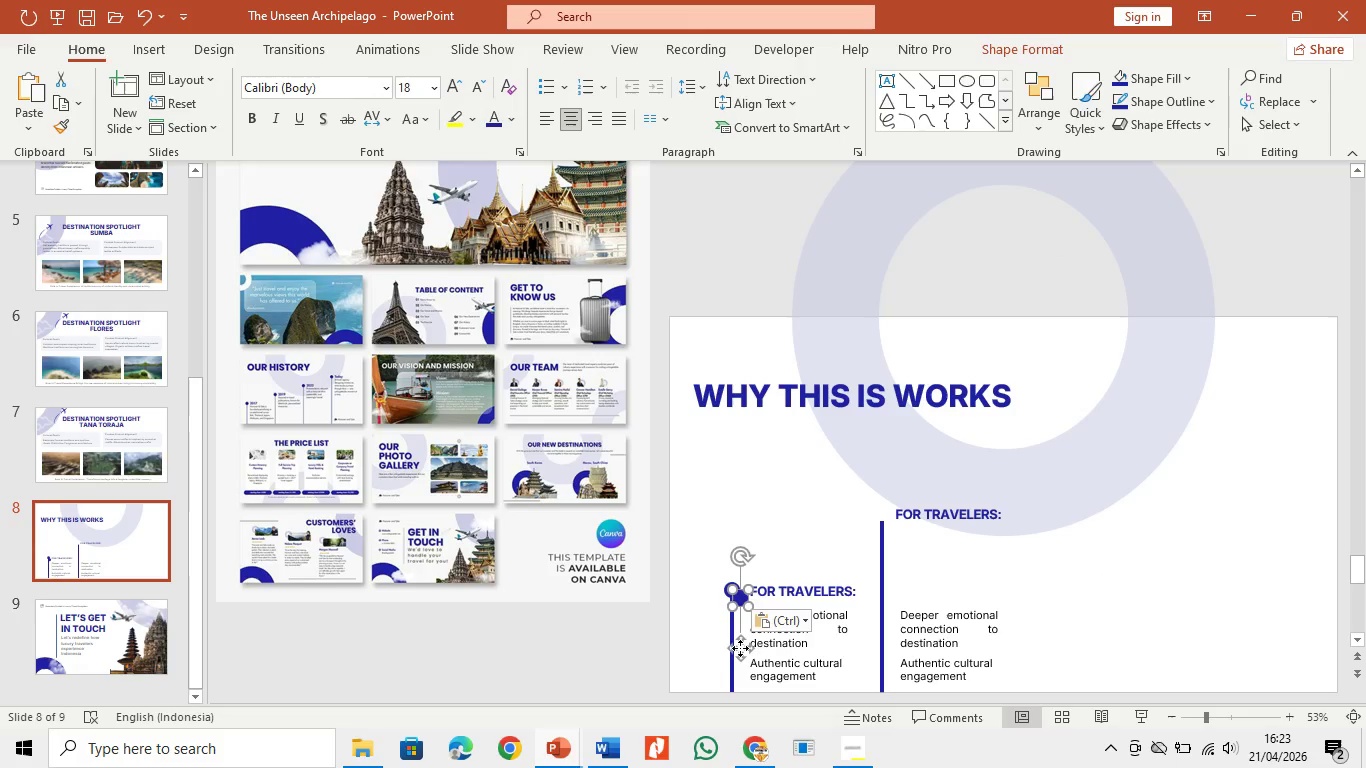 
left_click_drag(start_coordinate=[743, 648], to_coordinate=[884, 565])
 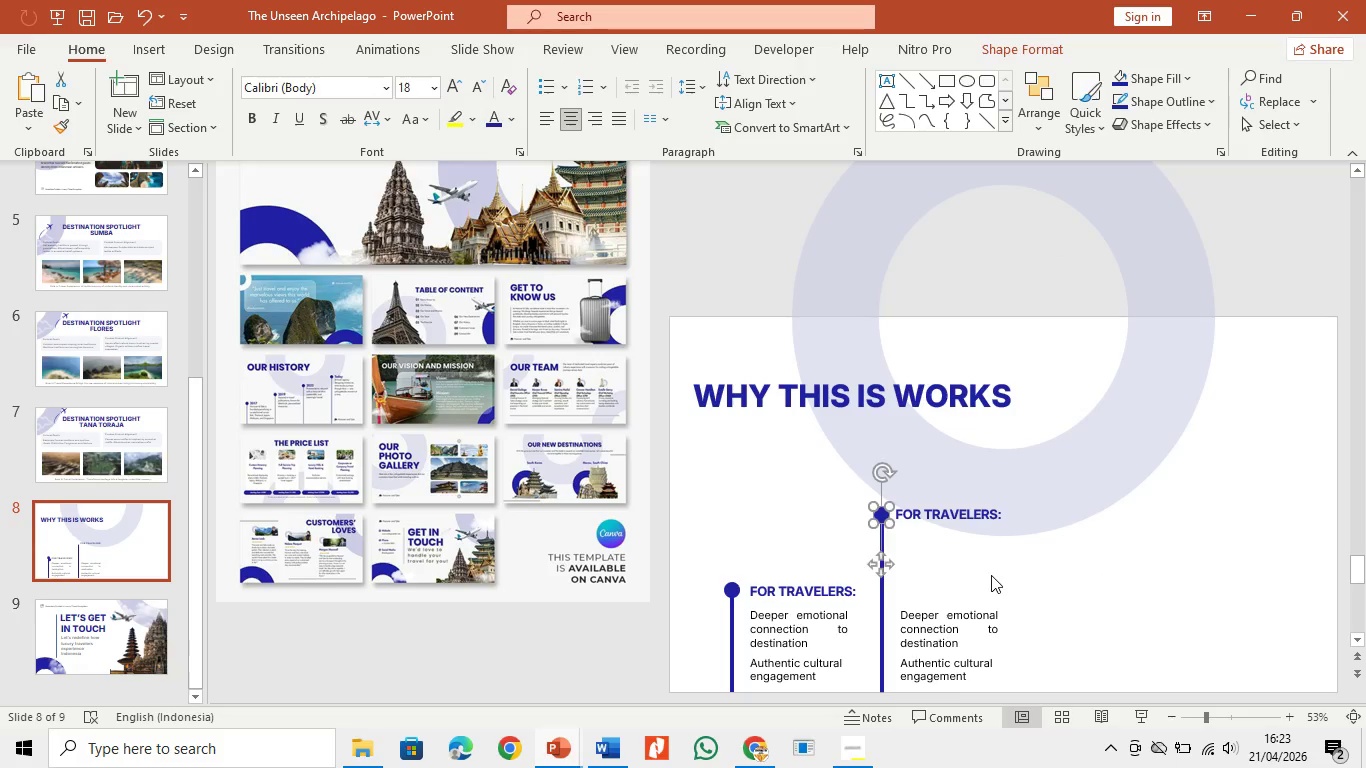 
left_click([991, 575])
 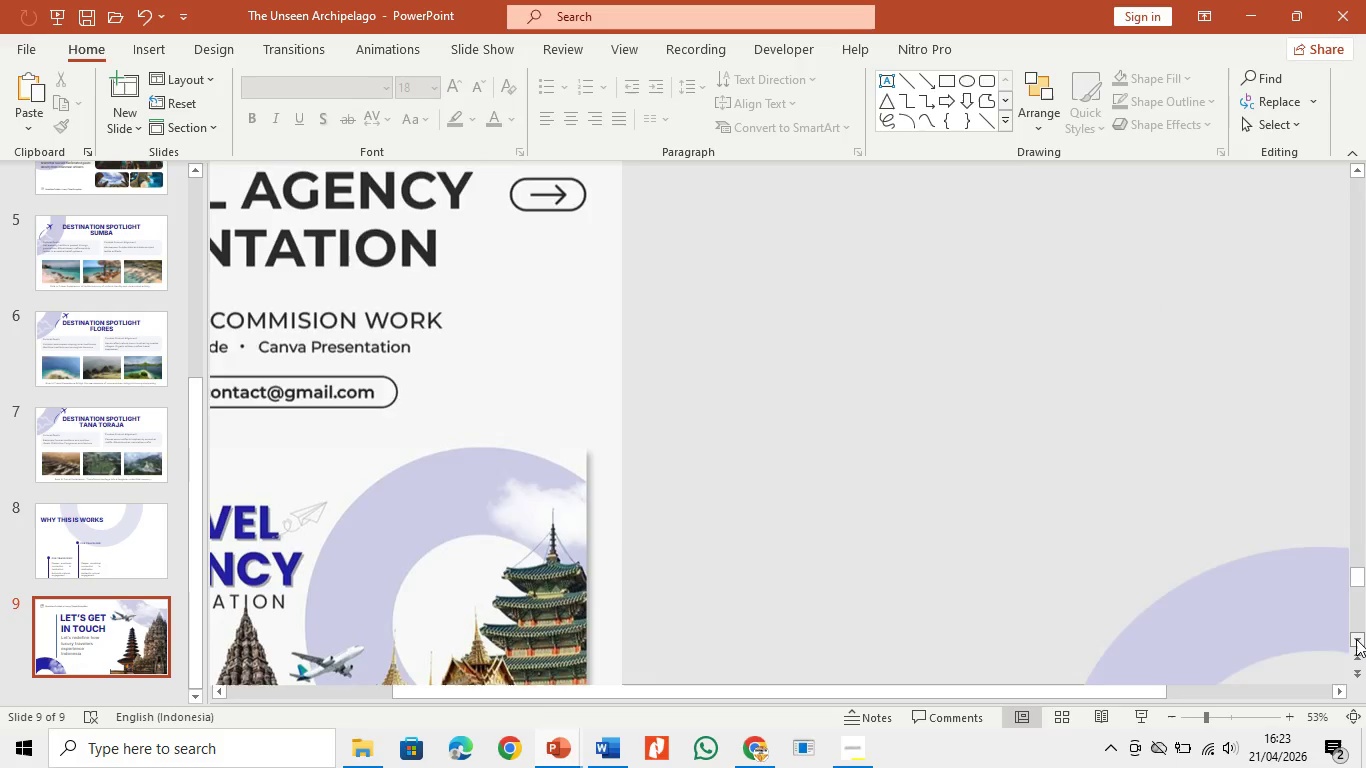 
left_click([149, 535])
 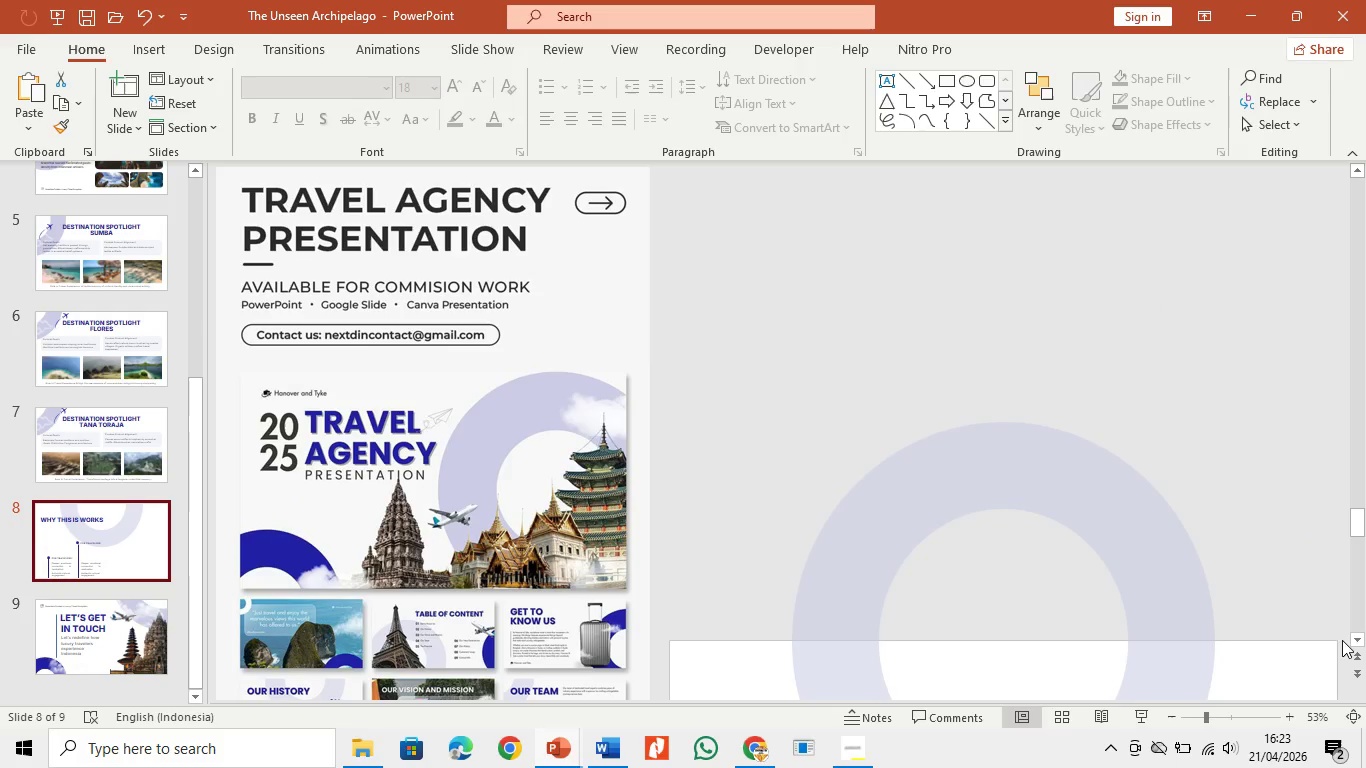 
left_click([577, 621])
 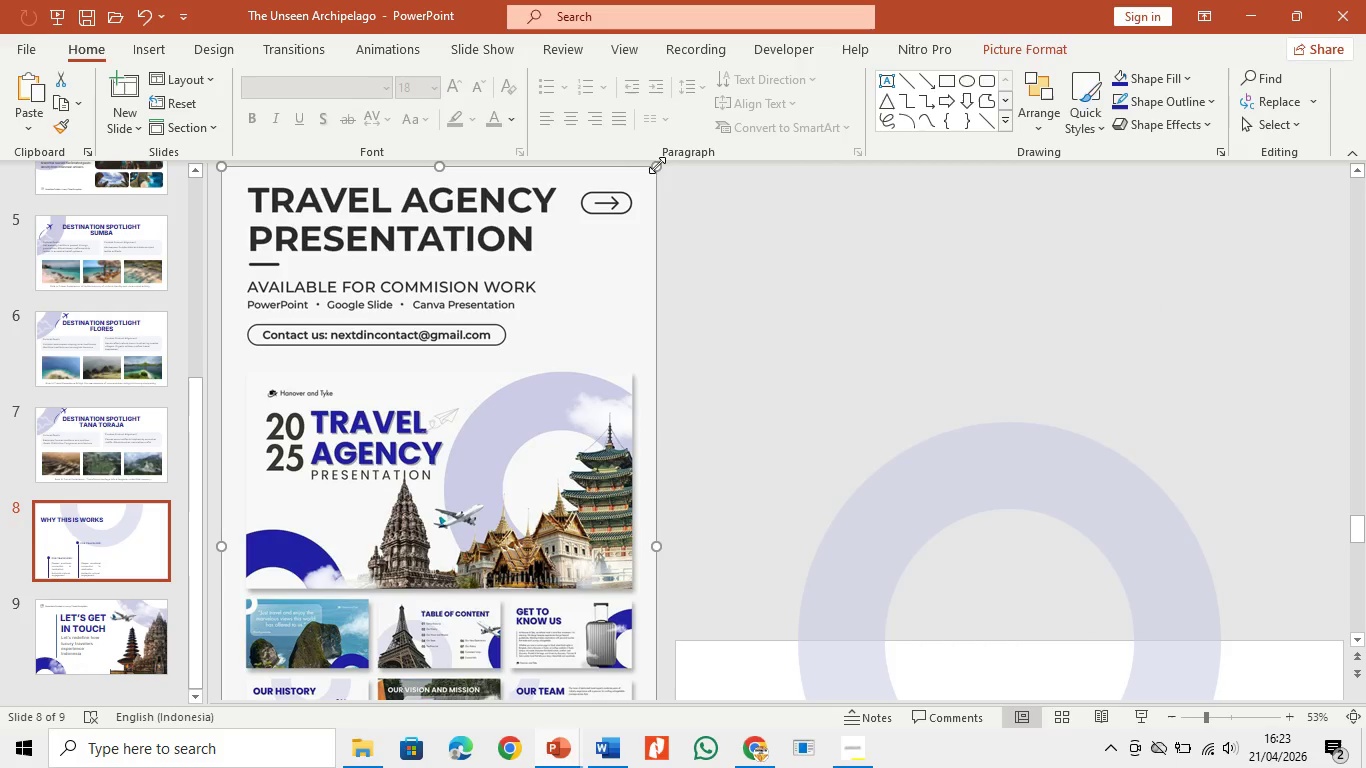 
left_click_drag(start_coordinate=[657, 165], to_coordinate=[492, 600])
 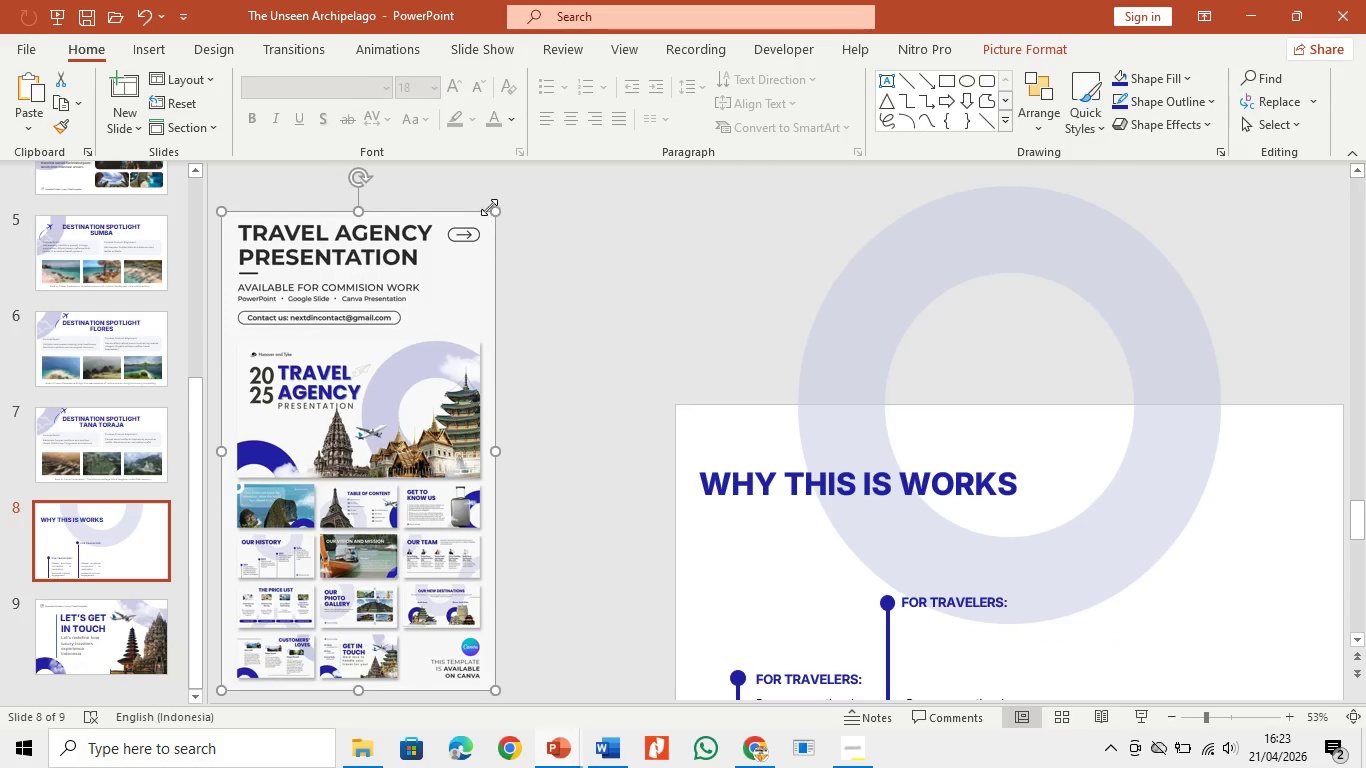 
left_click_drag(start_coordinate=[494, 210], to_coordinate=[391, 524])
 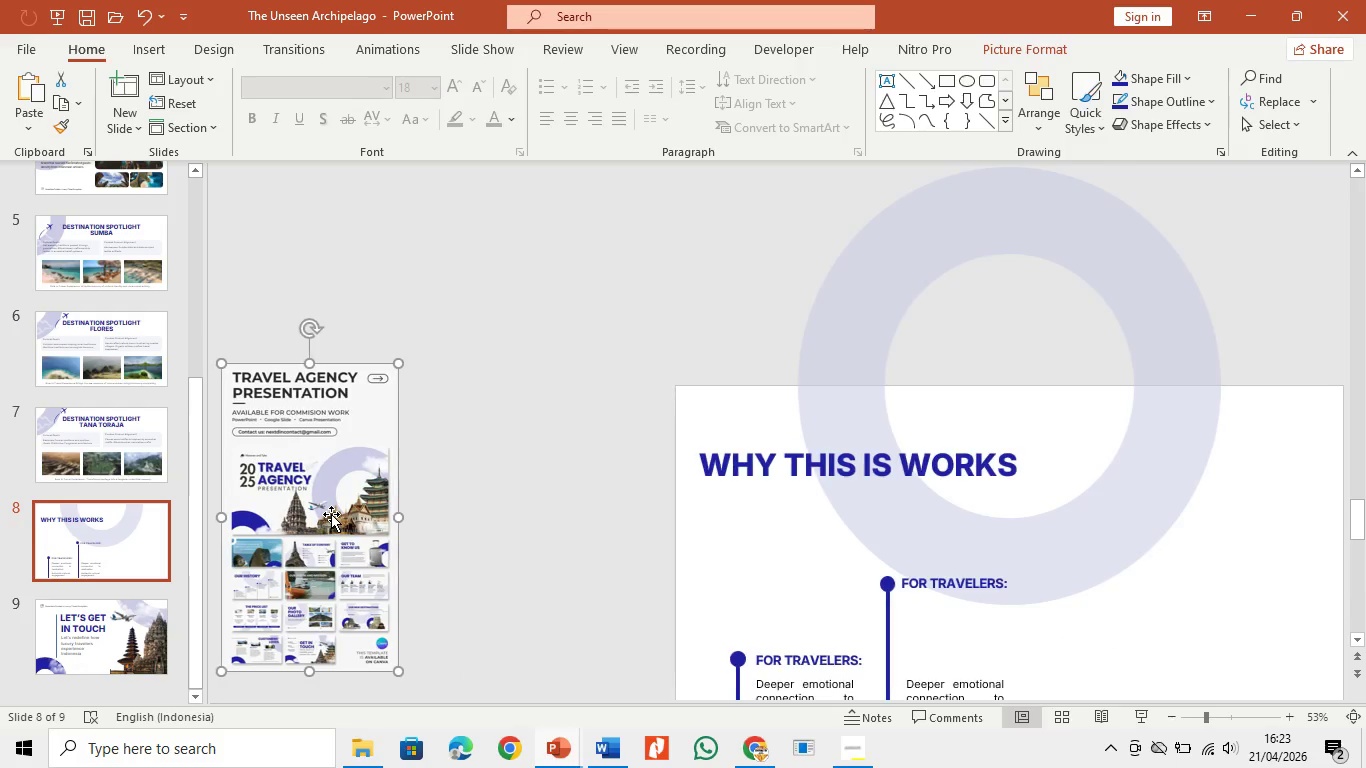 
left_click_drag(start_coordinate=[332, 514], to_coordinate=[580, 537])
 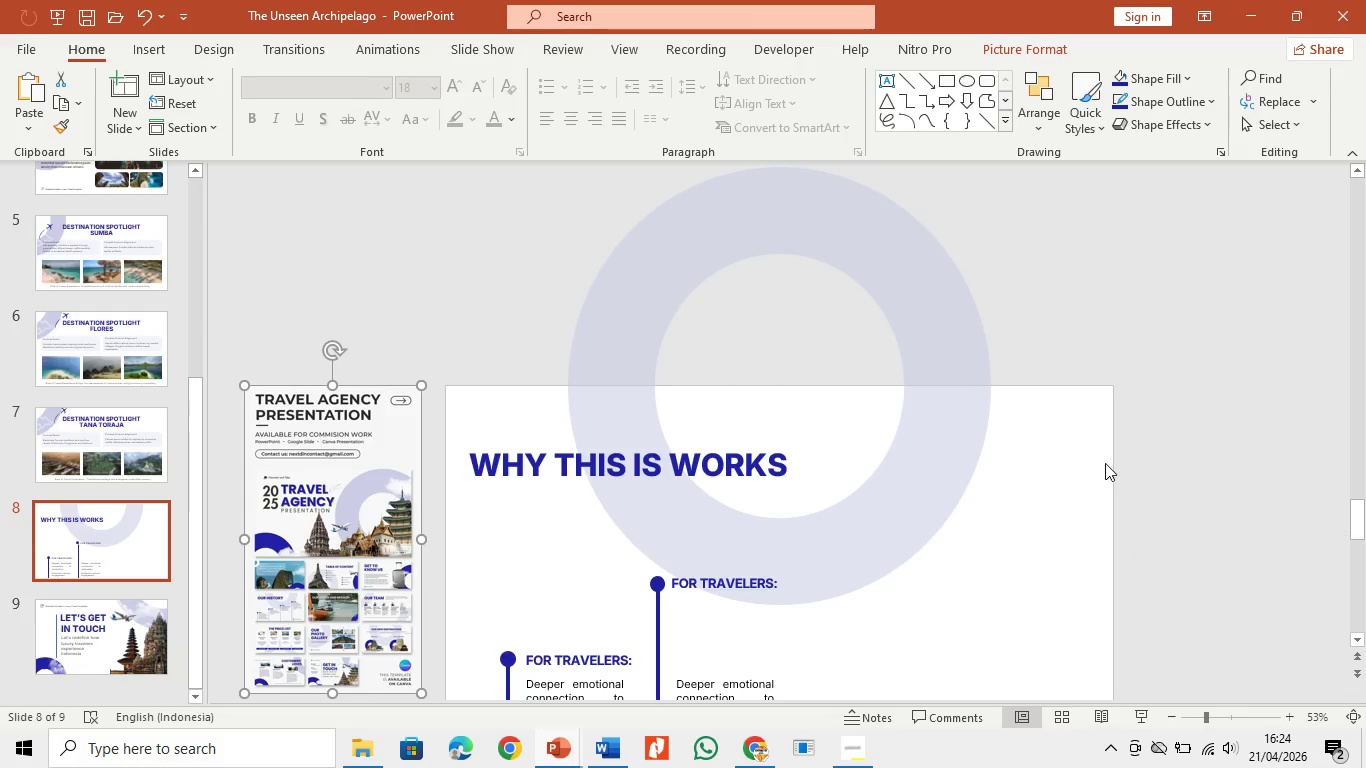 
left_click([907, 385])
 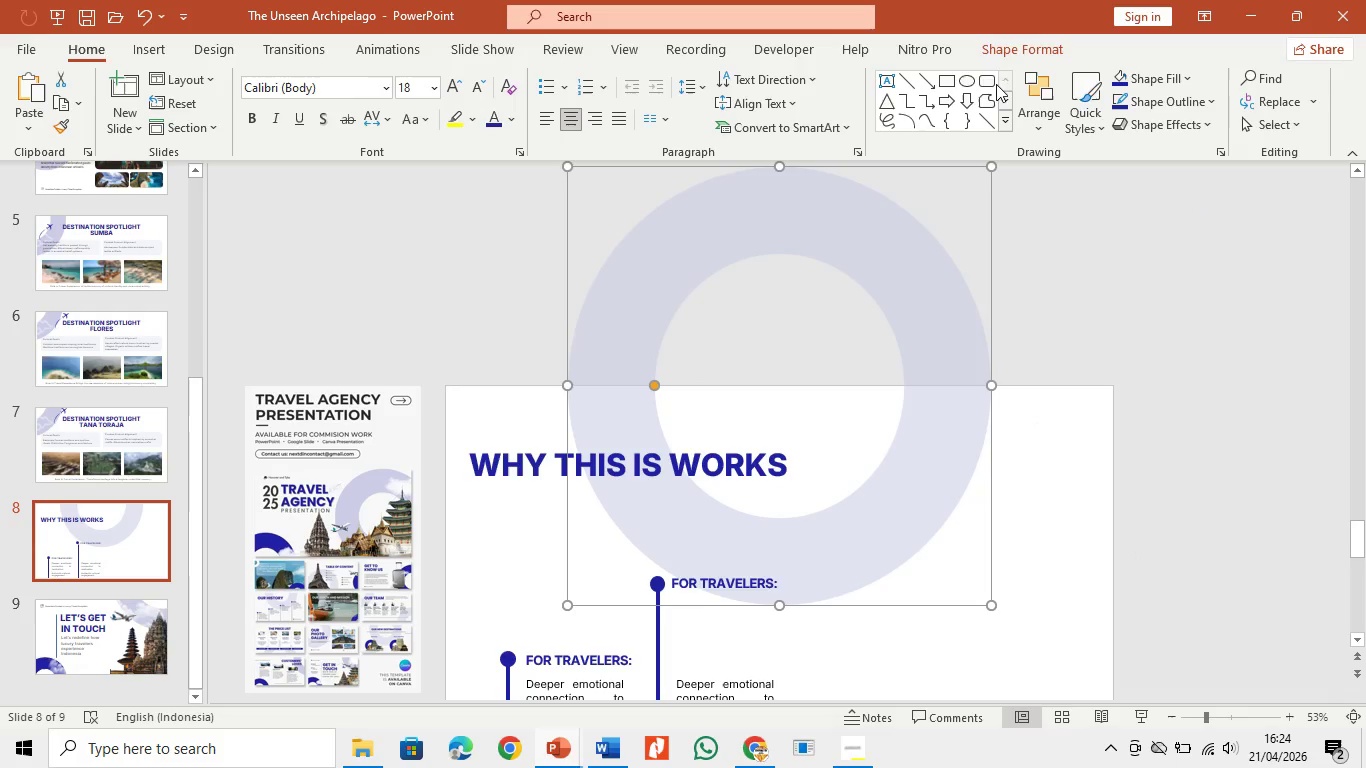 
left_click([994, 56])
 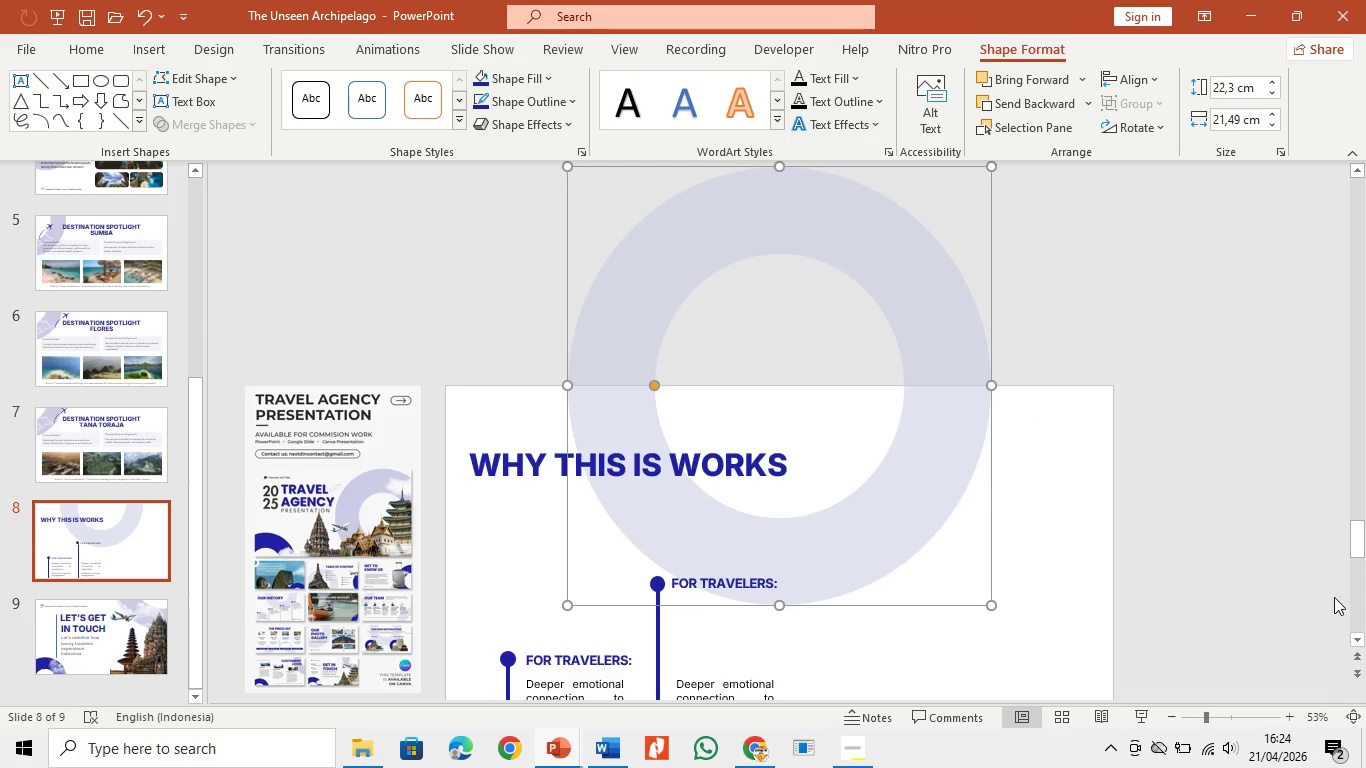 
double_click([1354, 637])
 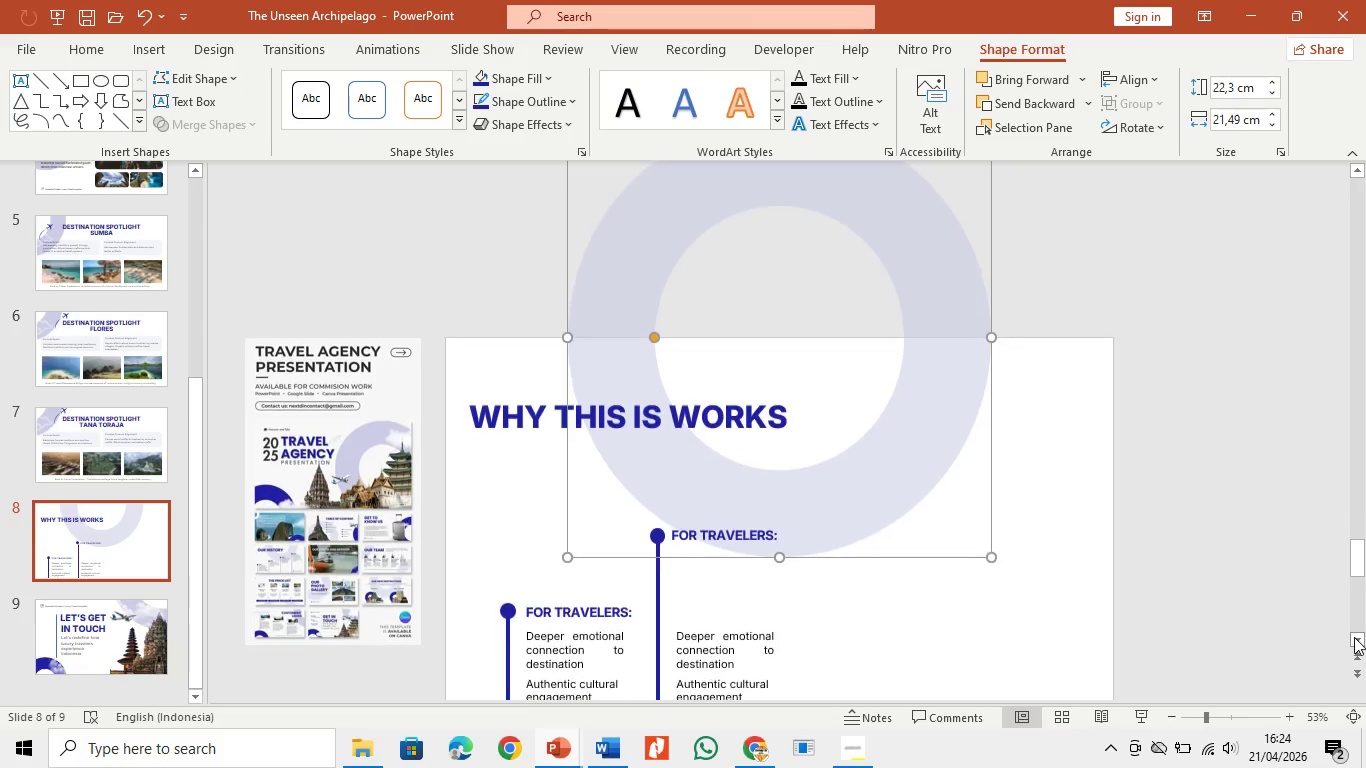 
triple_click([1354, 637])
 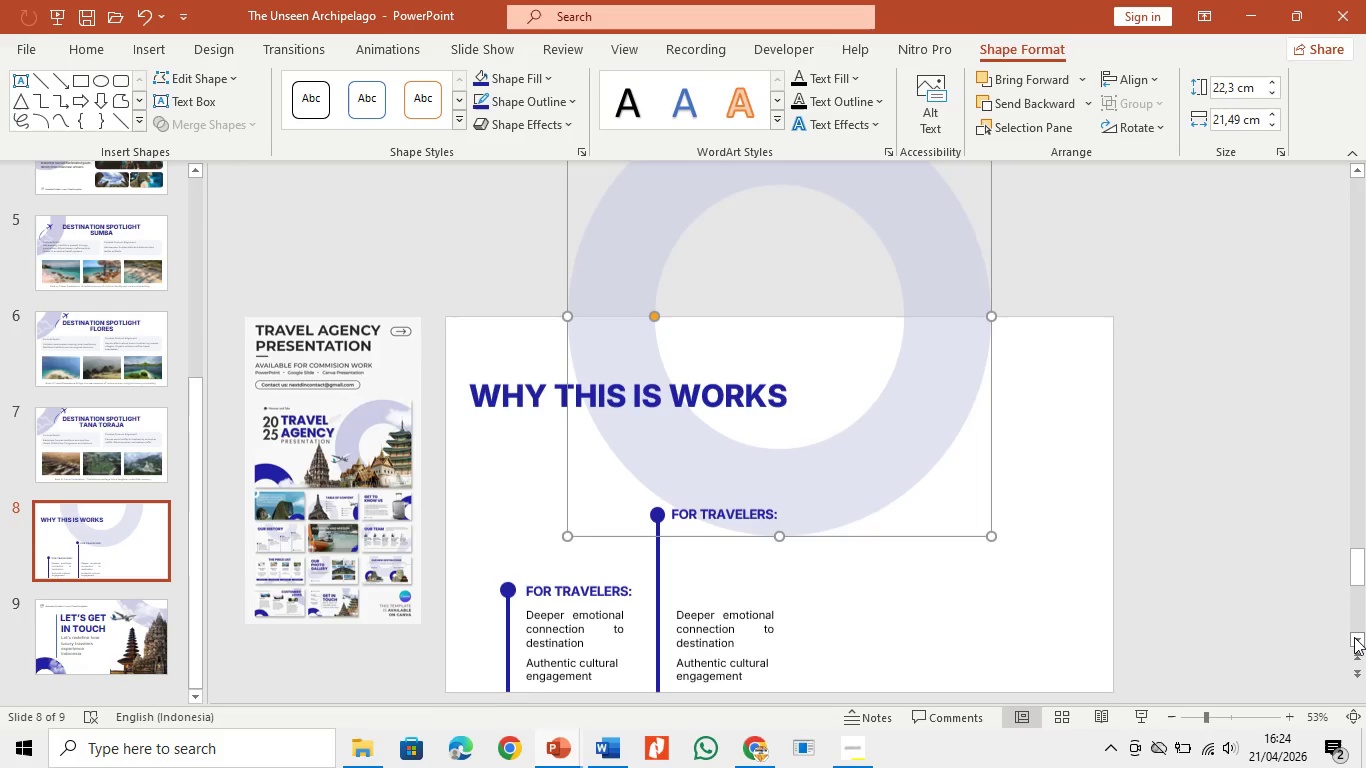 
triple_click([1354, 637])
 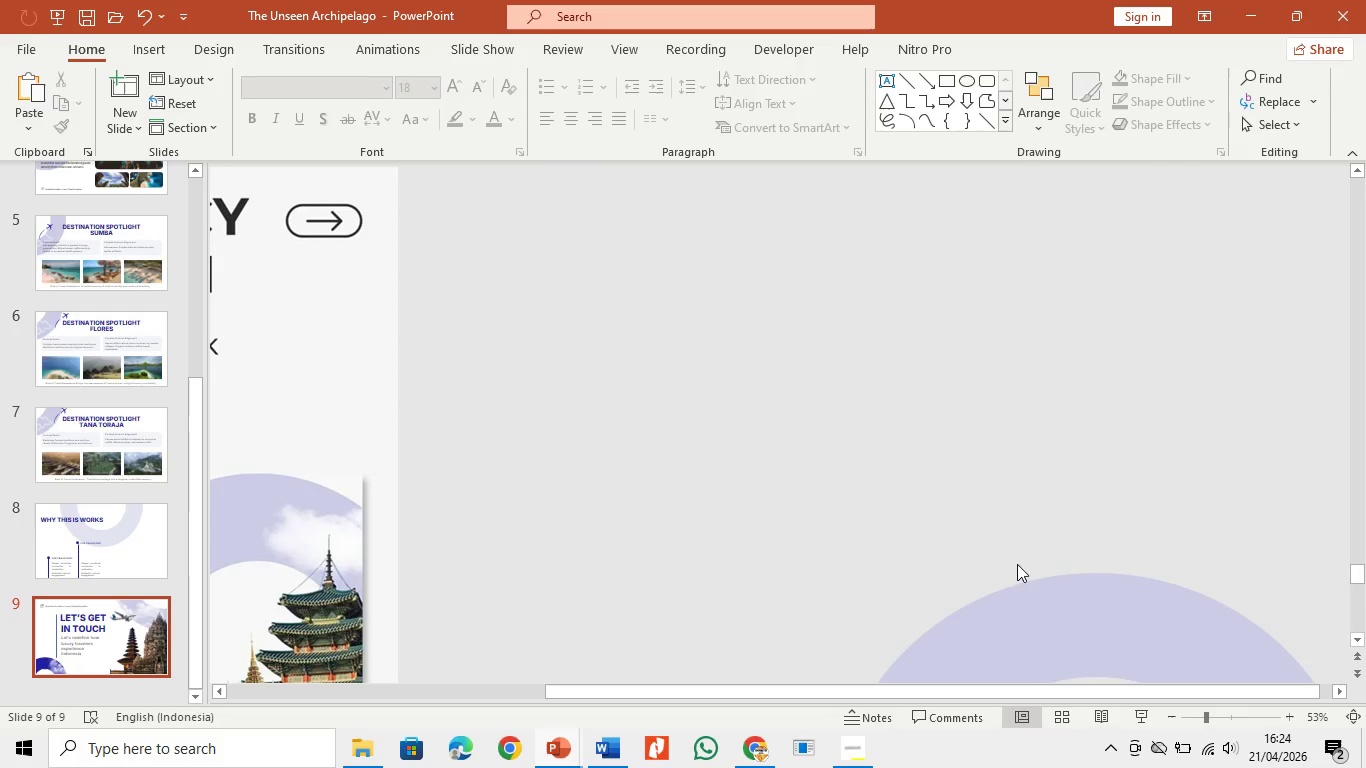 
left_click([143, 575])
 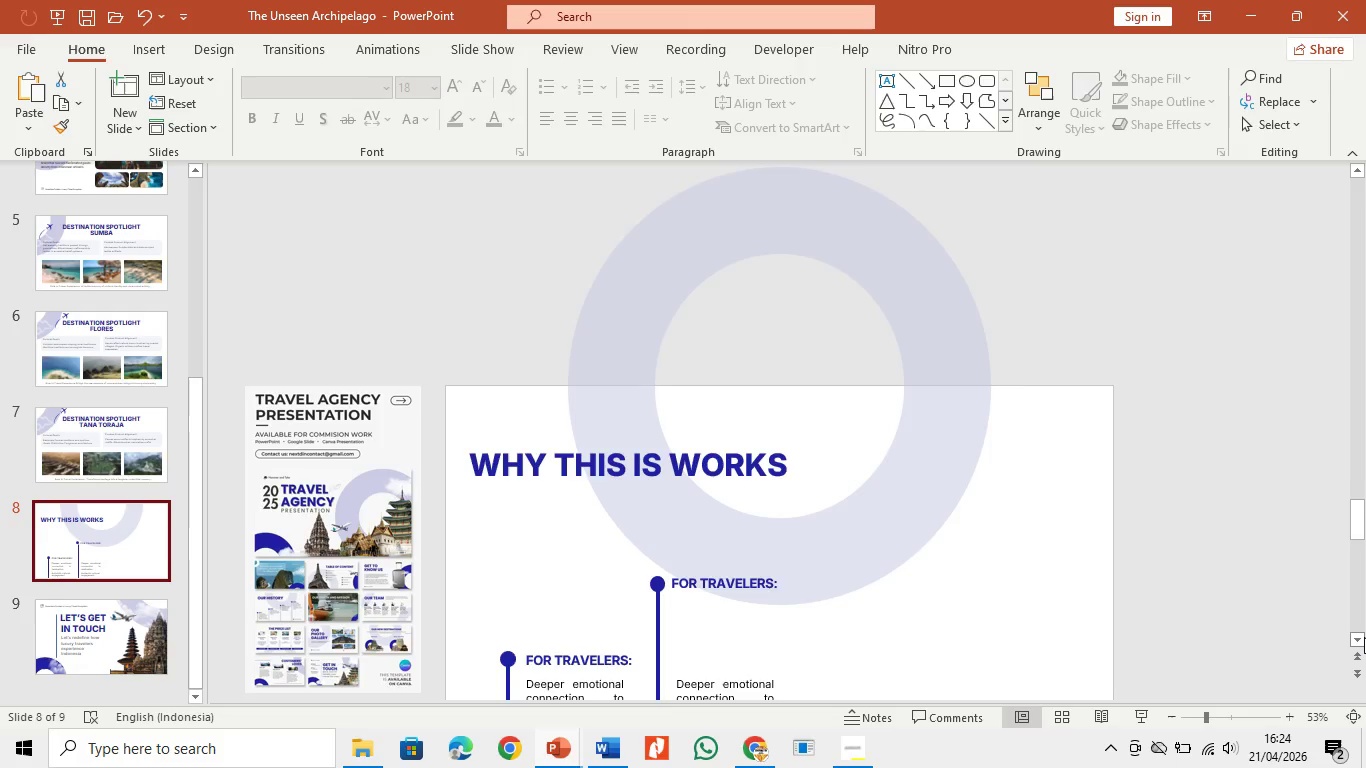 
double_click([1364, 637])
 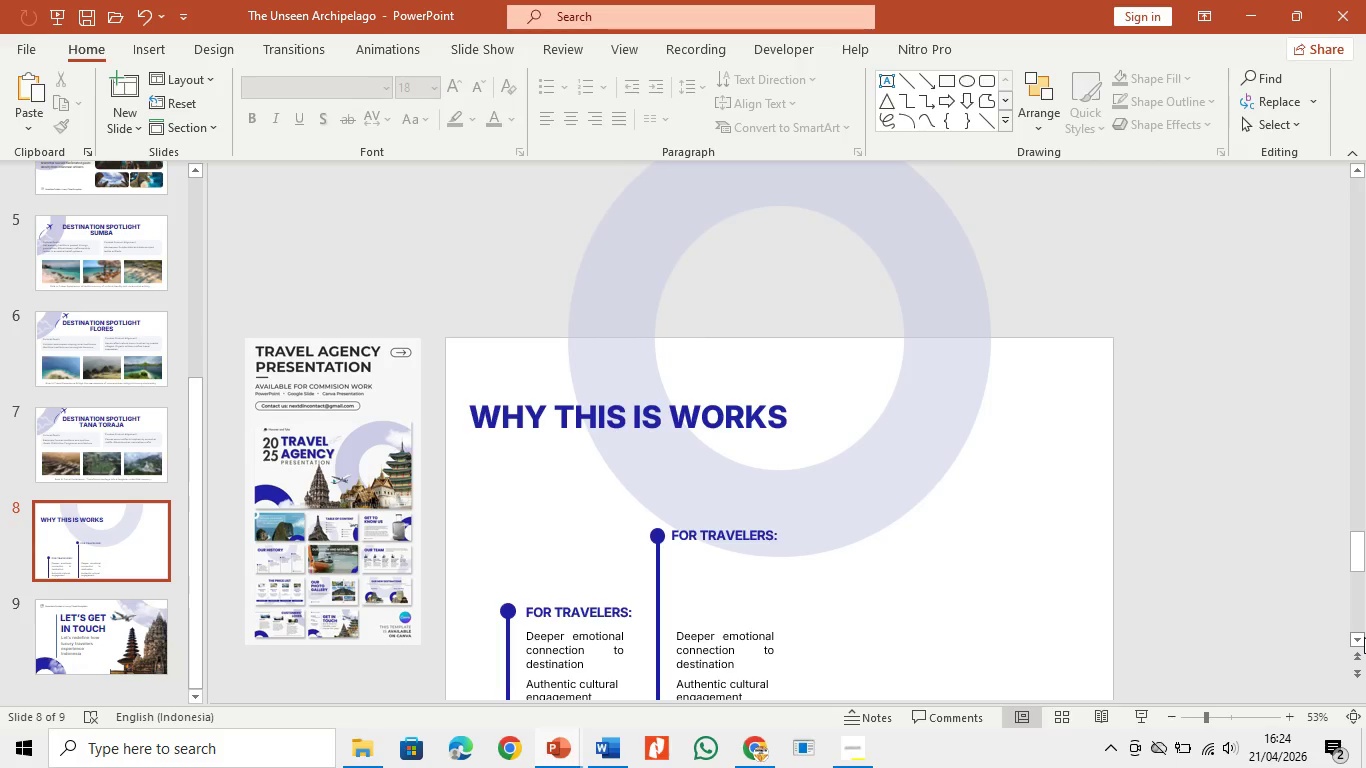 
left_click([1364, 637])
 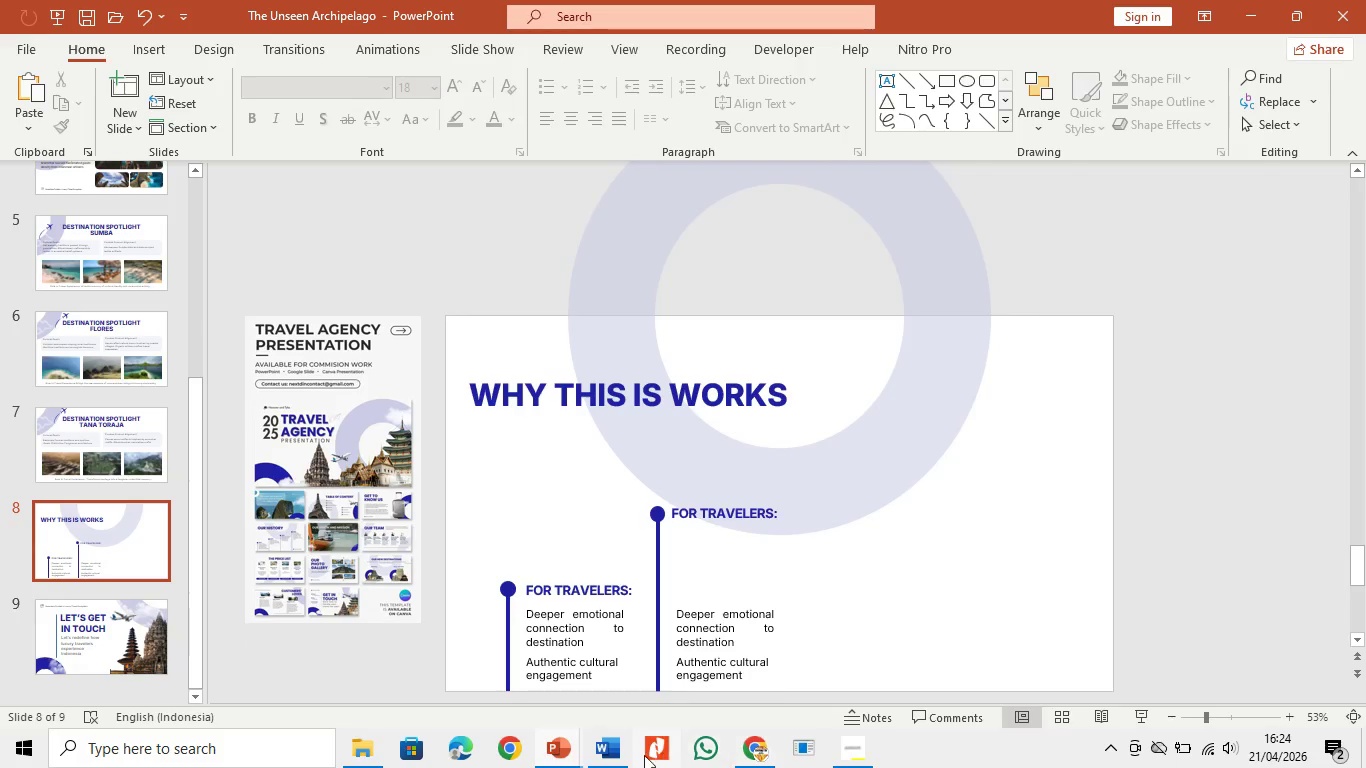 
left_click([609, 757])
 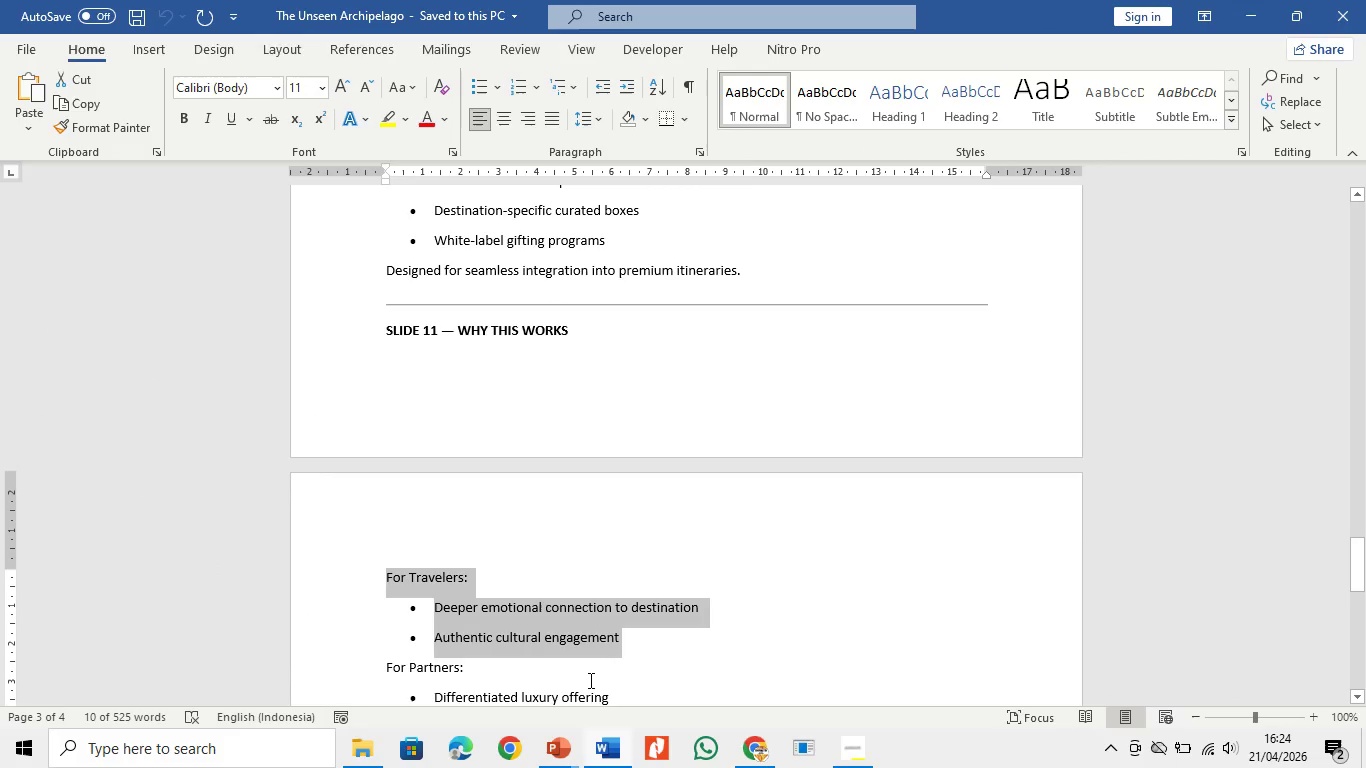 
left_click([589, 680])
 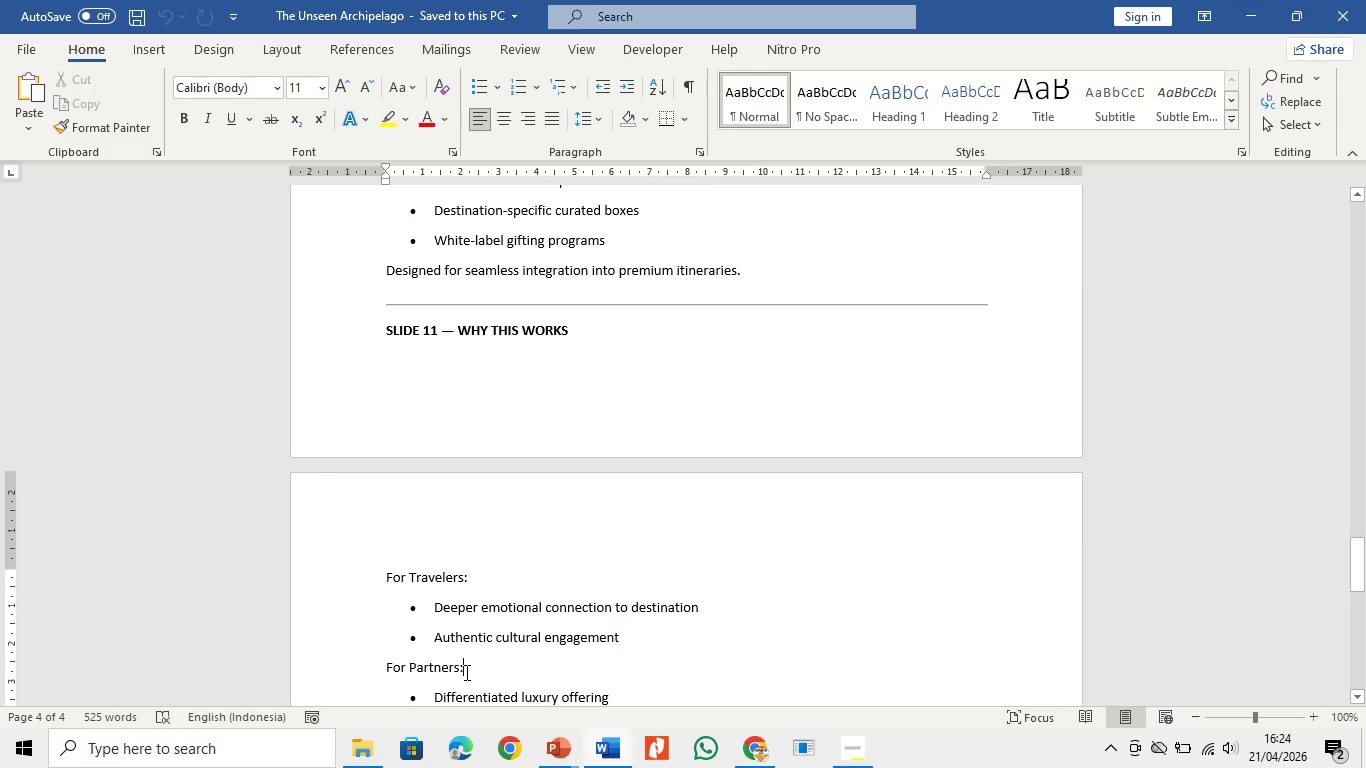 
left_click_drag(start_coordinate=[465, 672], to_coordinate=[346, 675])
 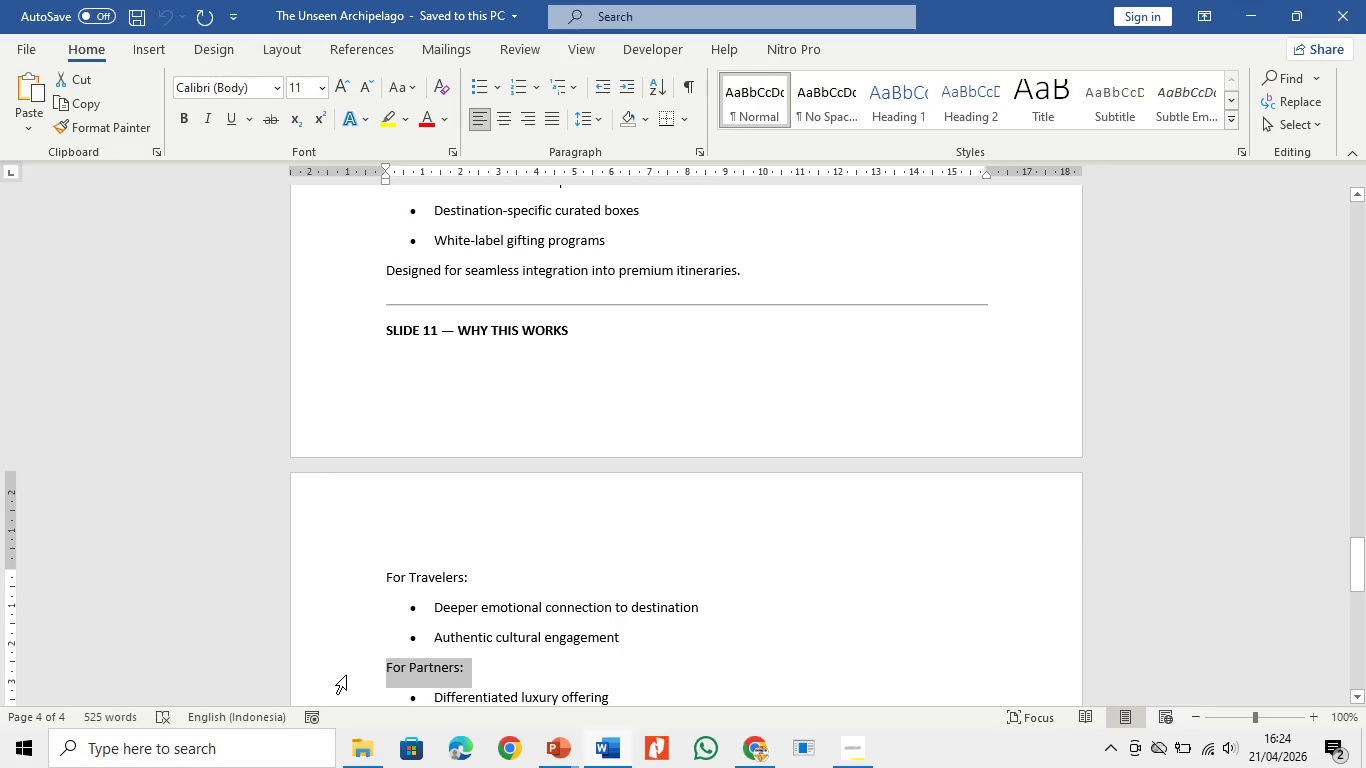 
key(Control+C)
 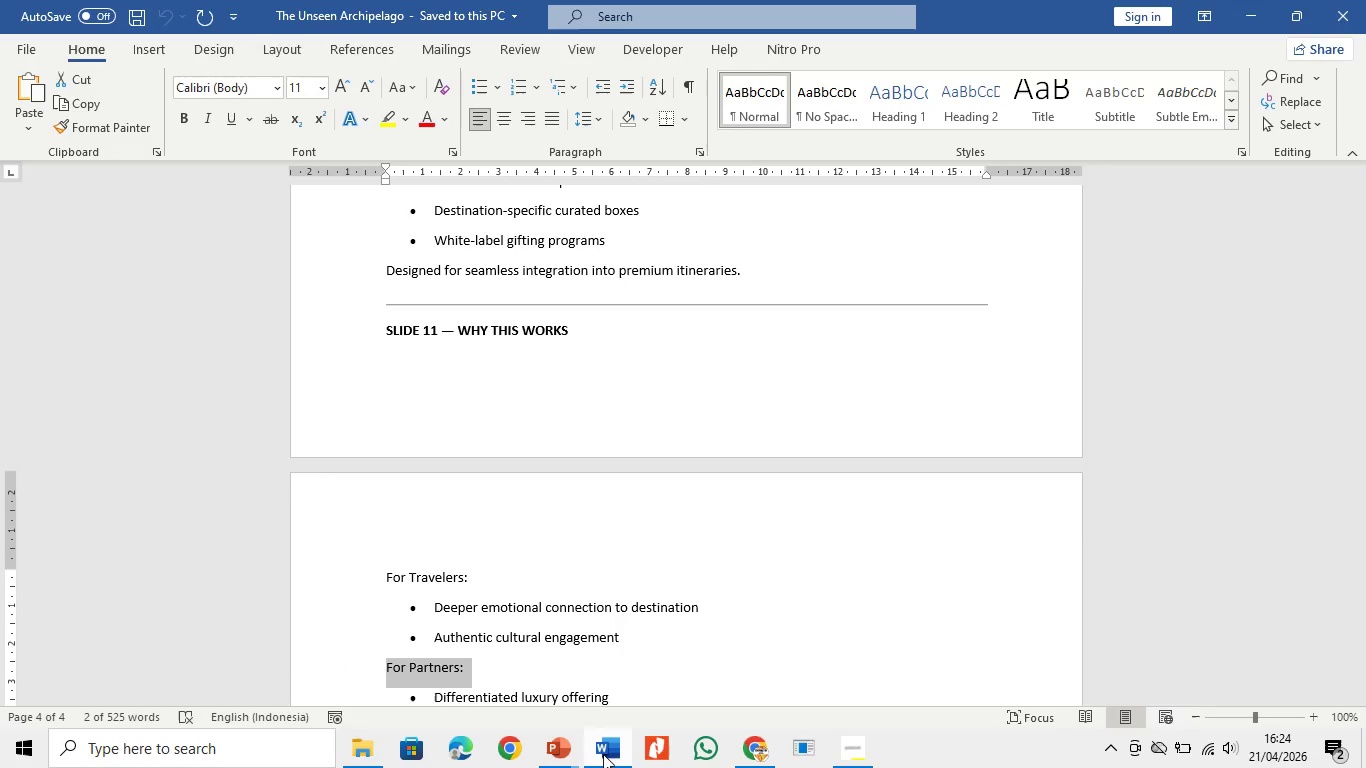 
left_click([567, 756])
 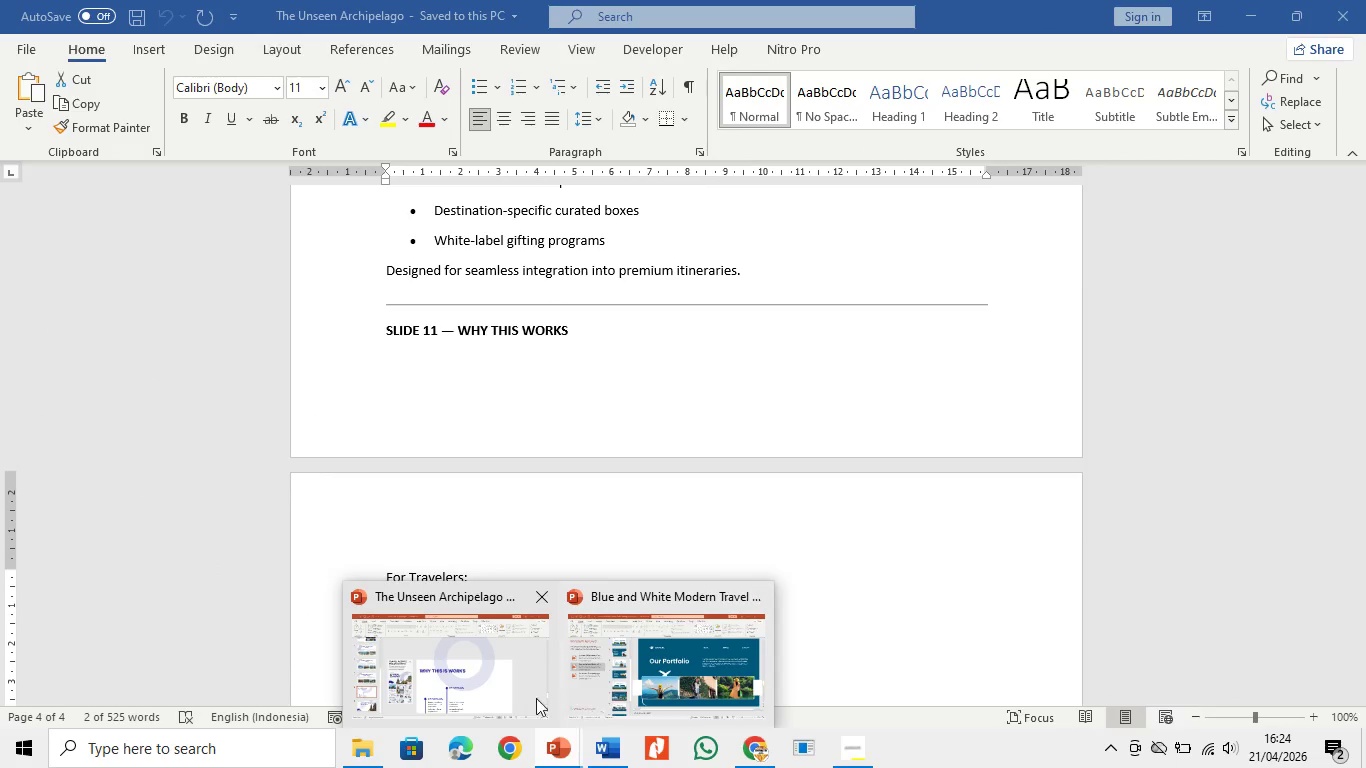 
left_click([516, 697])
 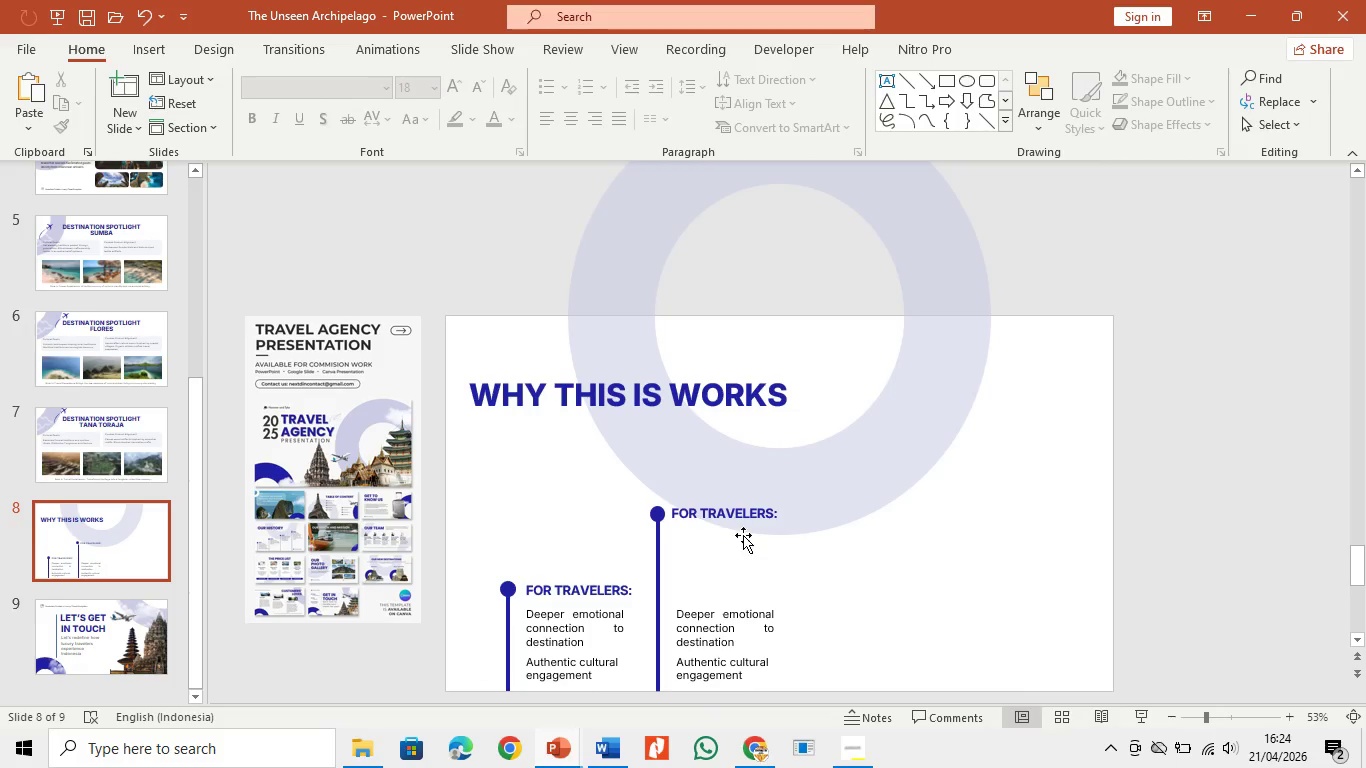 
double_click([748, 523])
 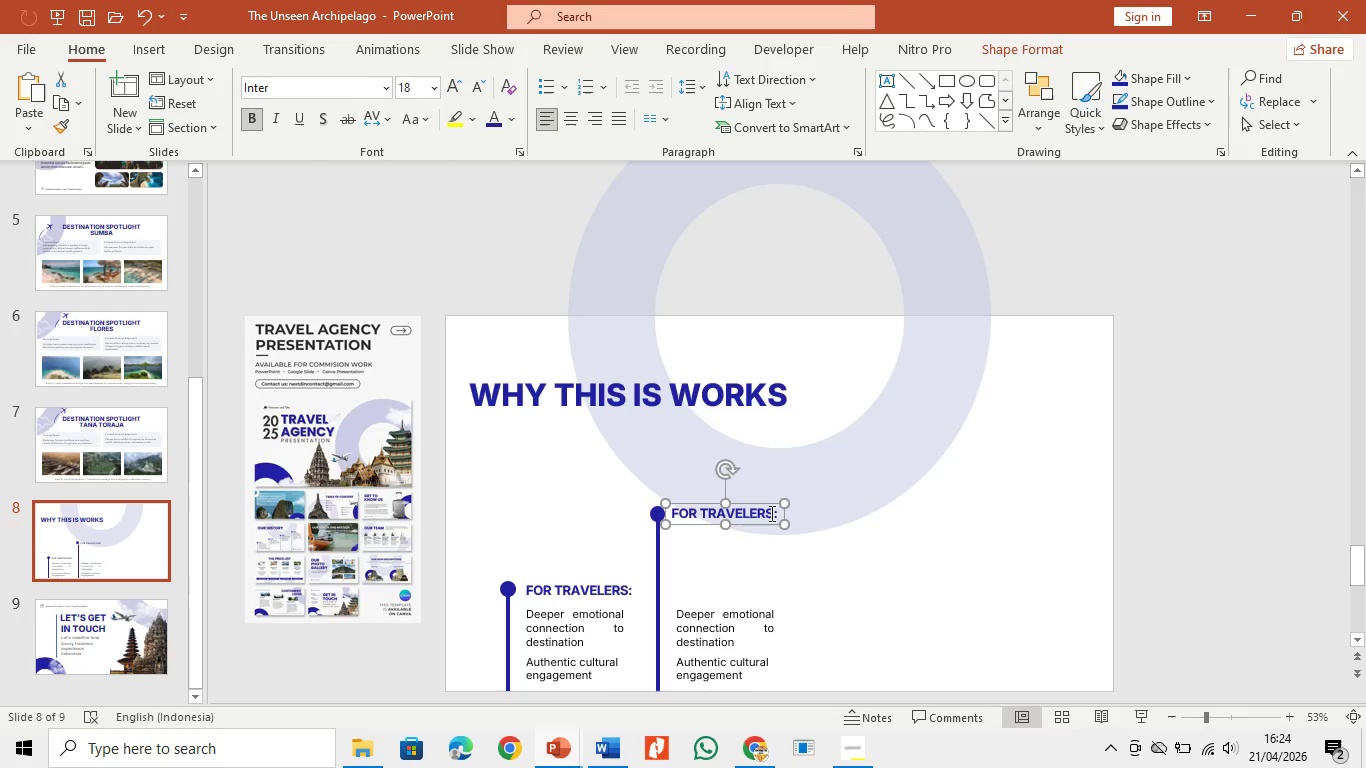 
left_click([770, 513])
 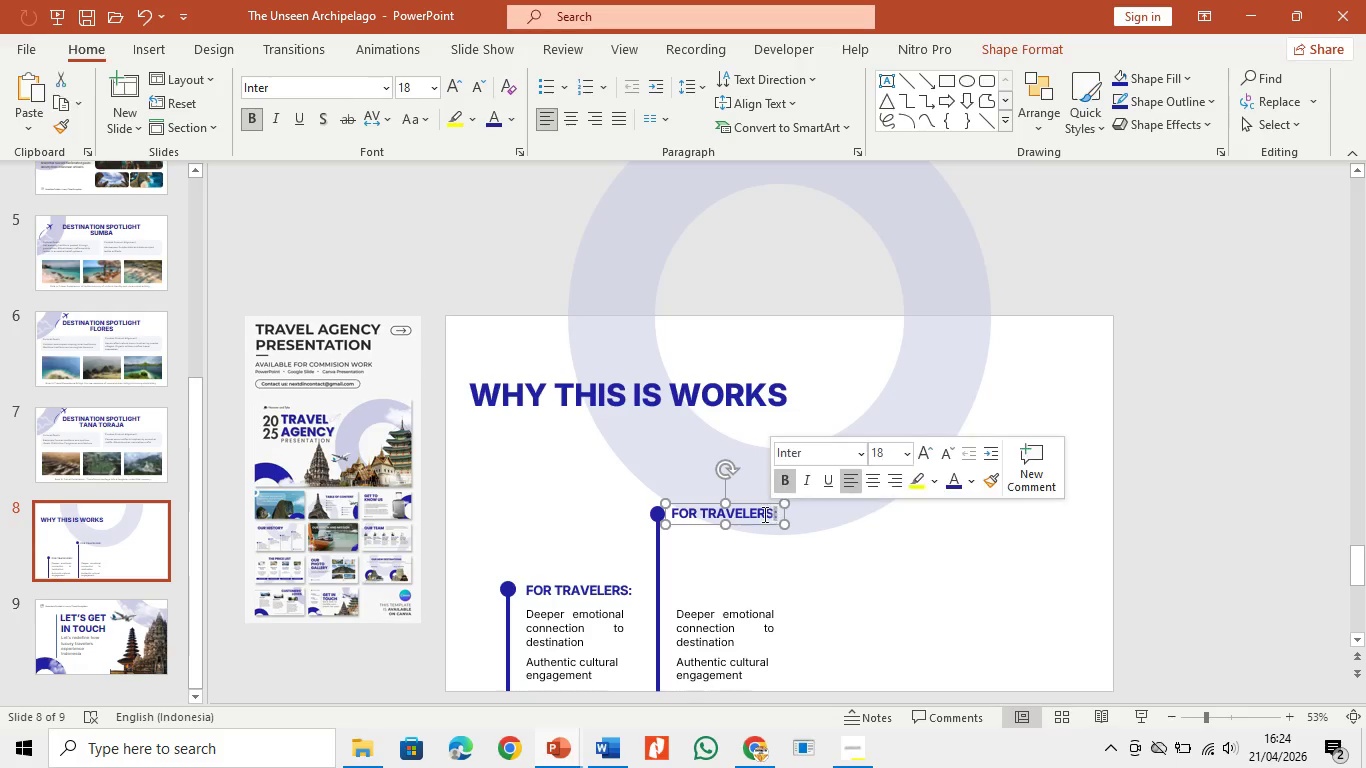 
left_click_drag(start_coordinate=[771, 514], to_coordinate=[680, 520])
 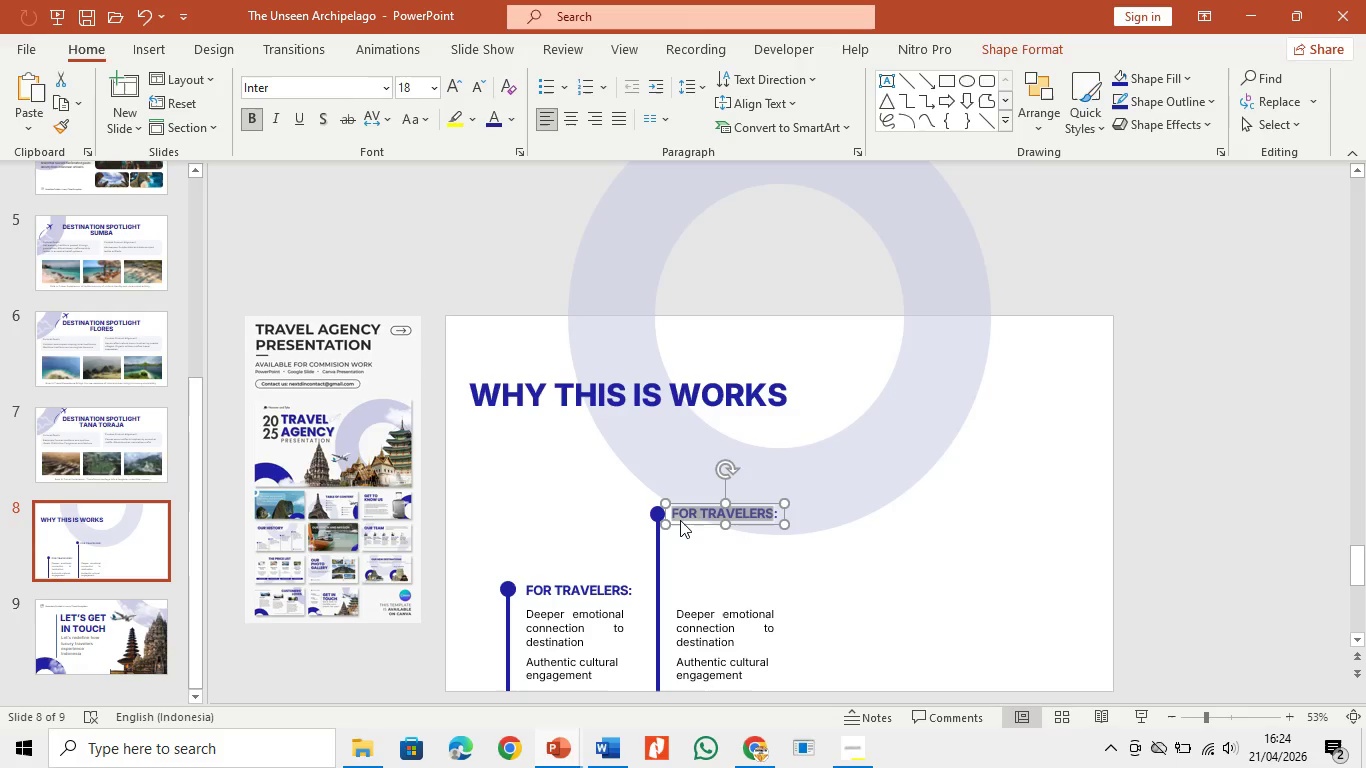 
key(Control+Shift+V)
 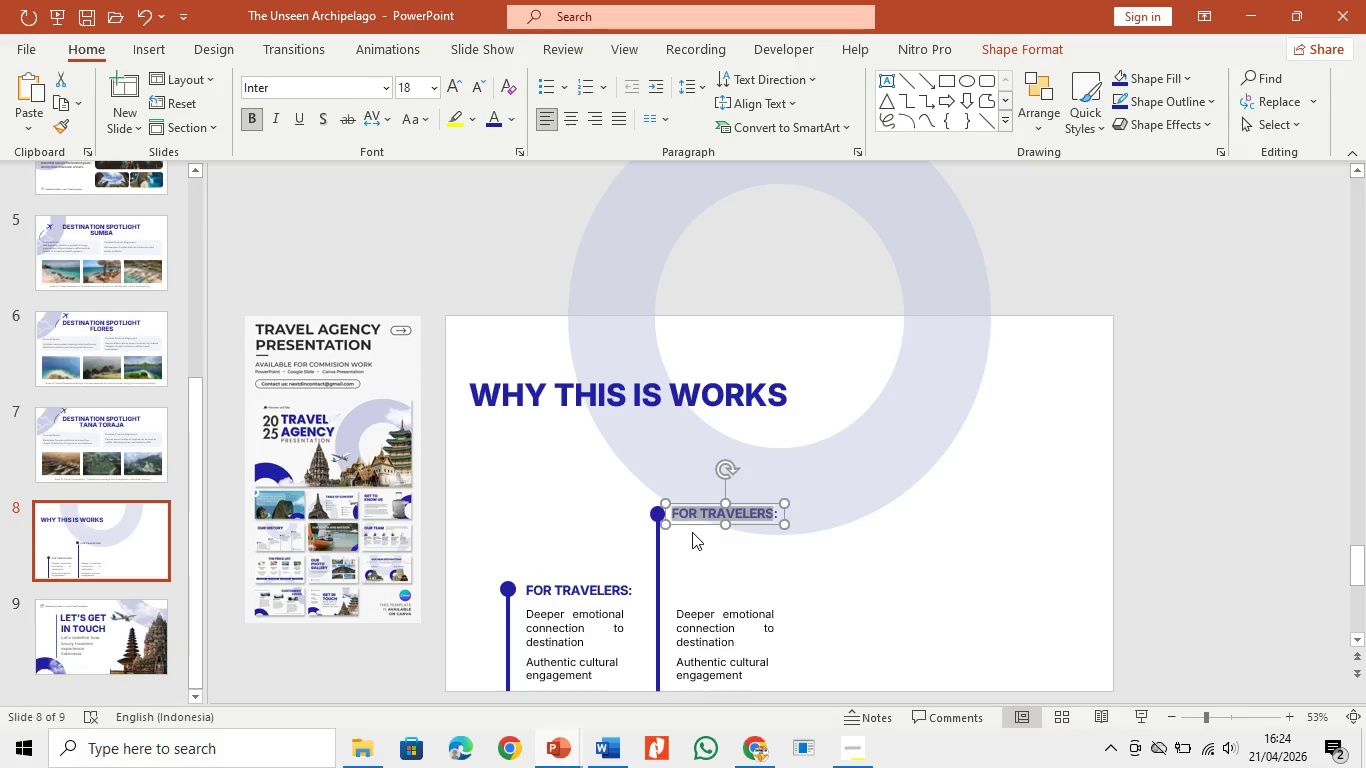 
key(Control+V)
 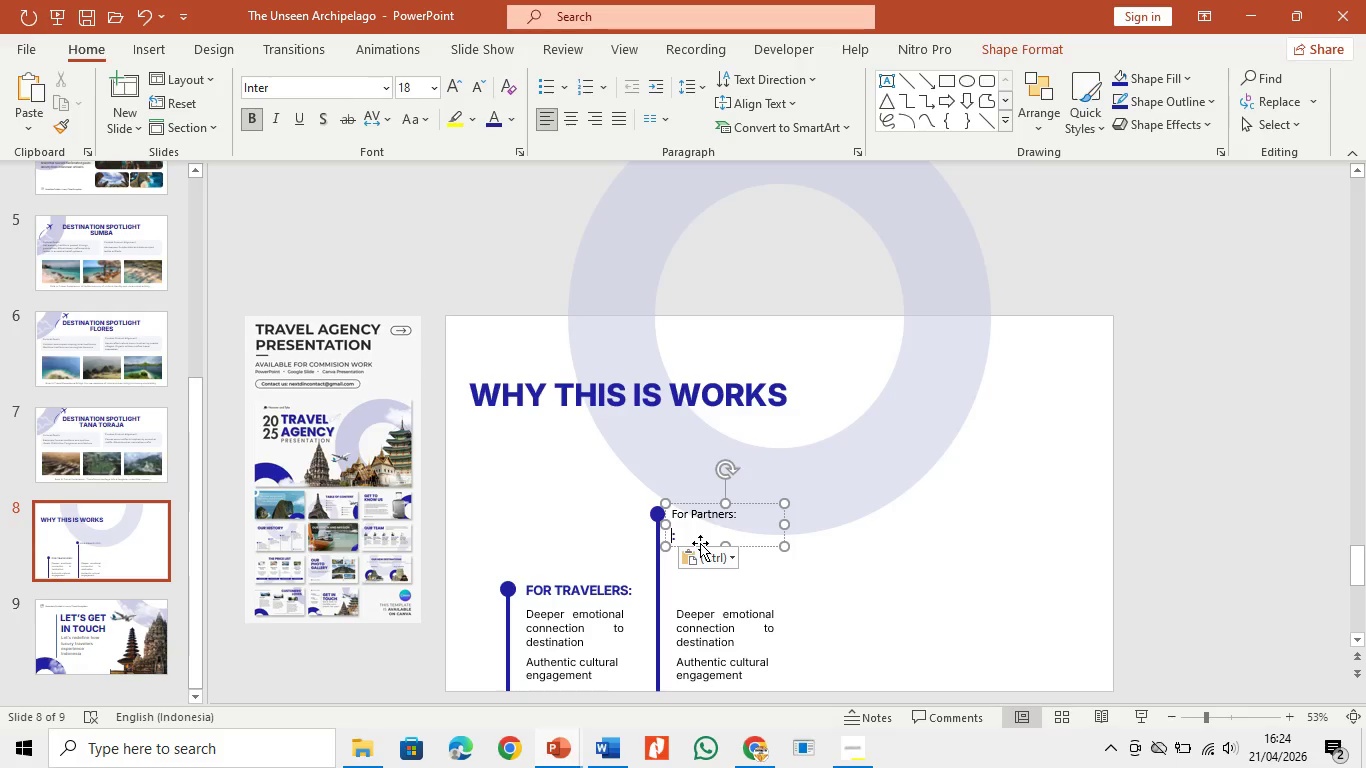 
key(Control+Z)
 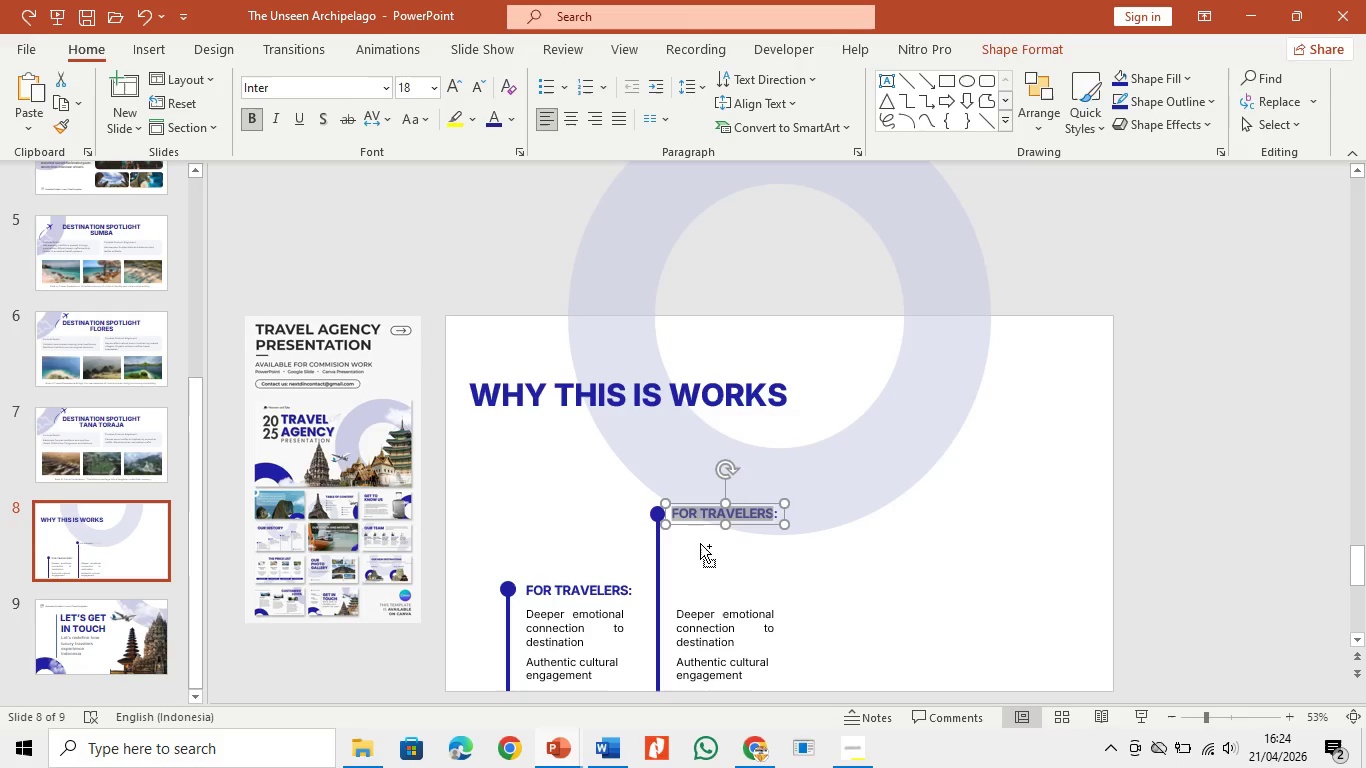 
key(Control+Shift+V)
 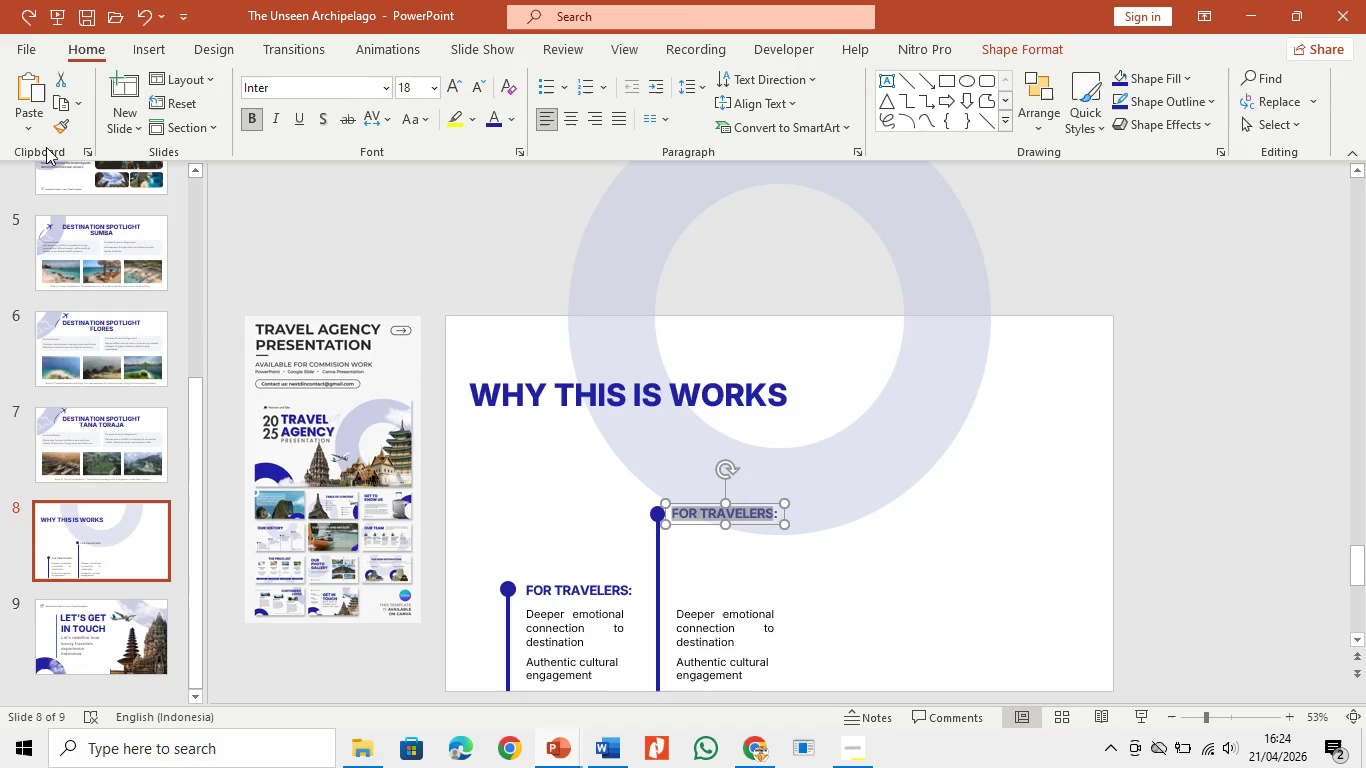 
left_click([36, 133])
 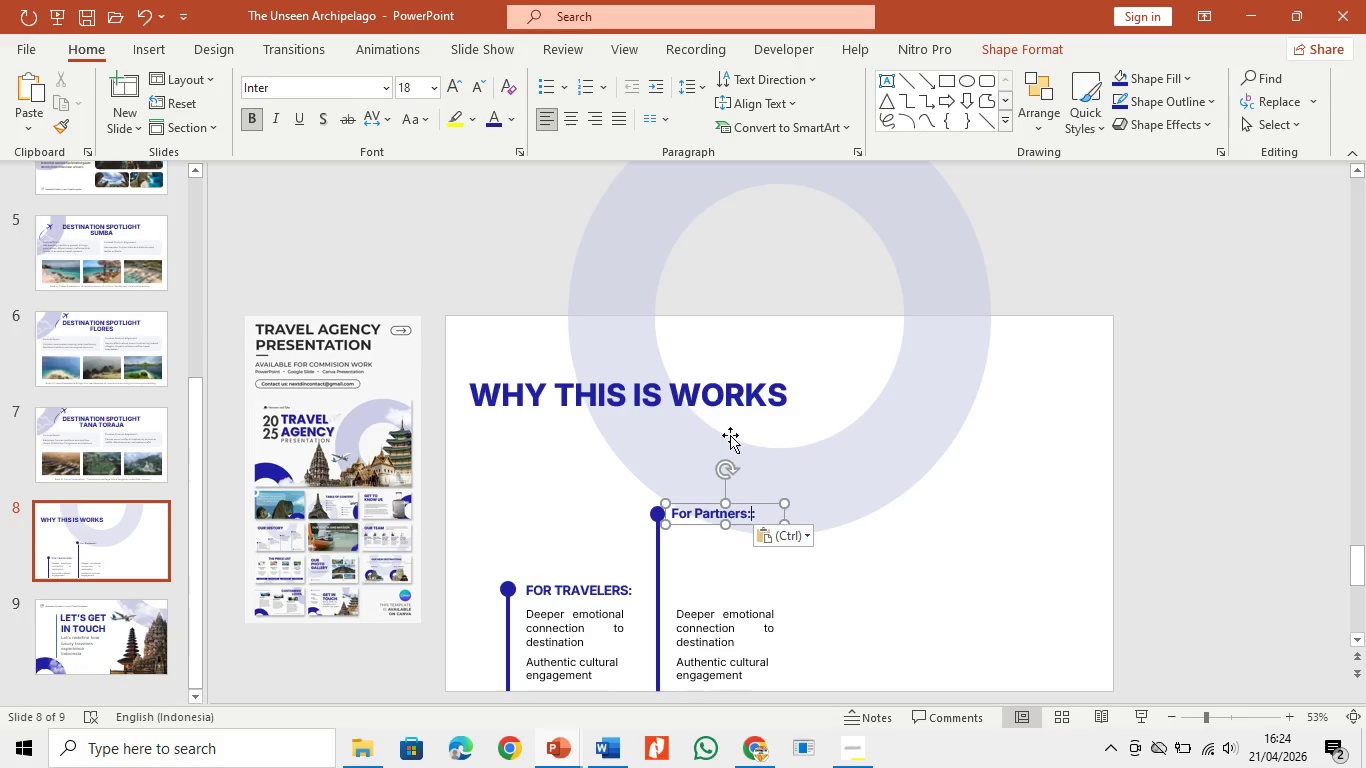 
key(Backspace)
 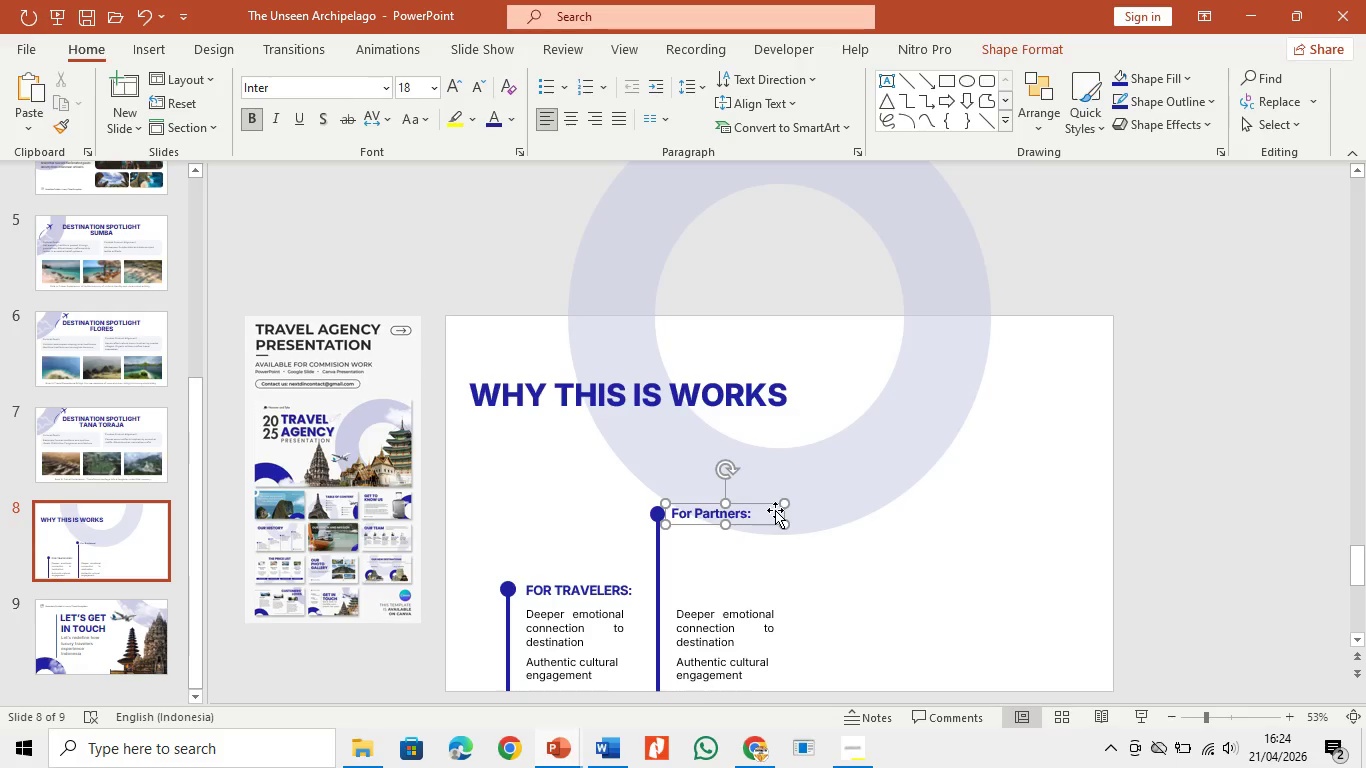 
key(Control+A)
 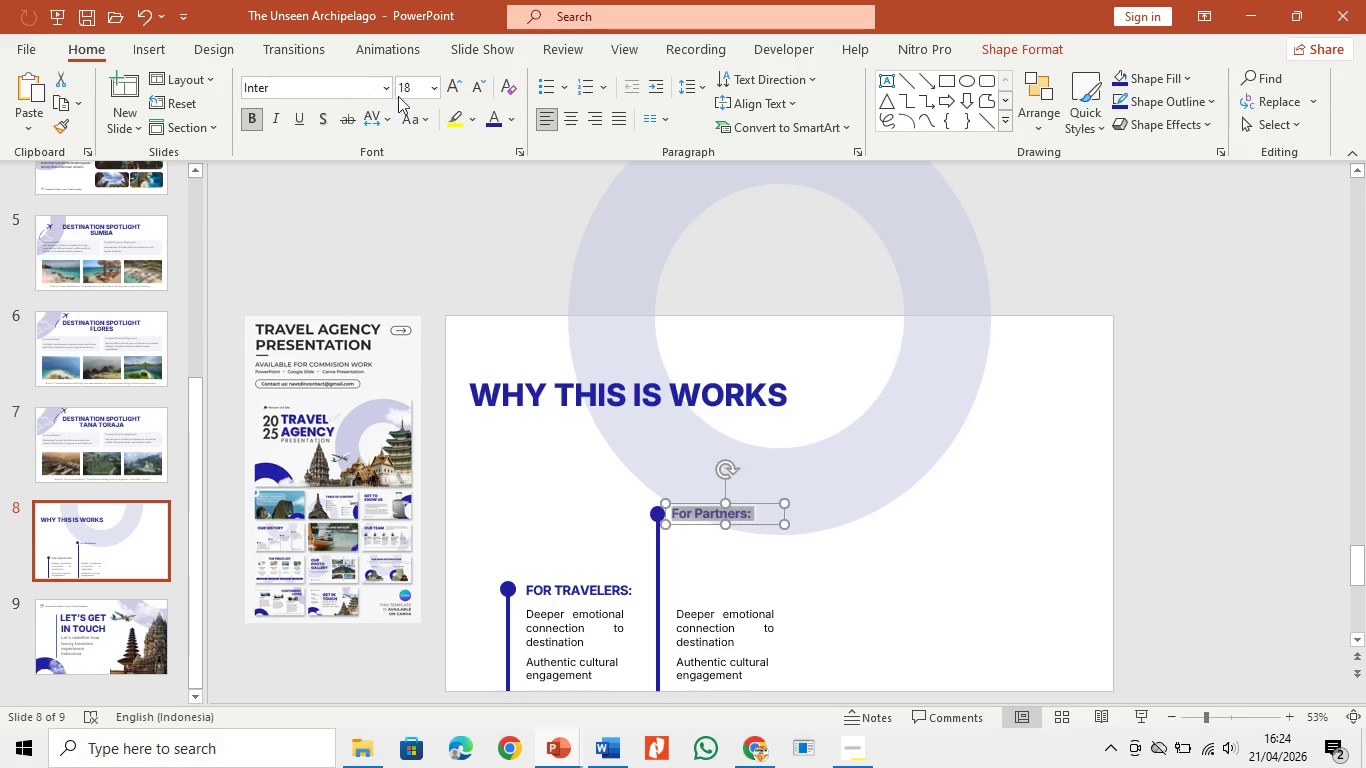 
left_click([407, 110])
 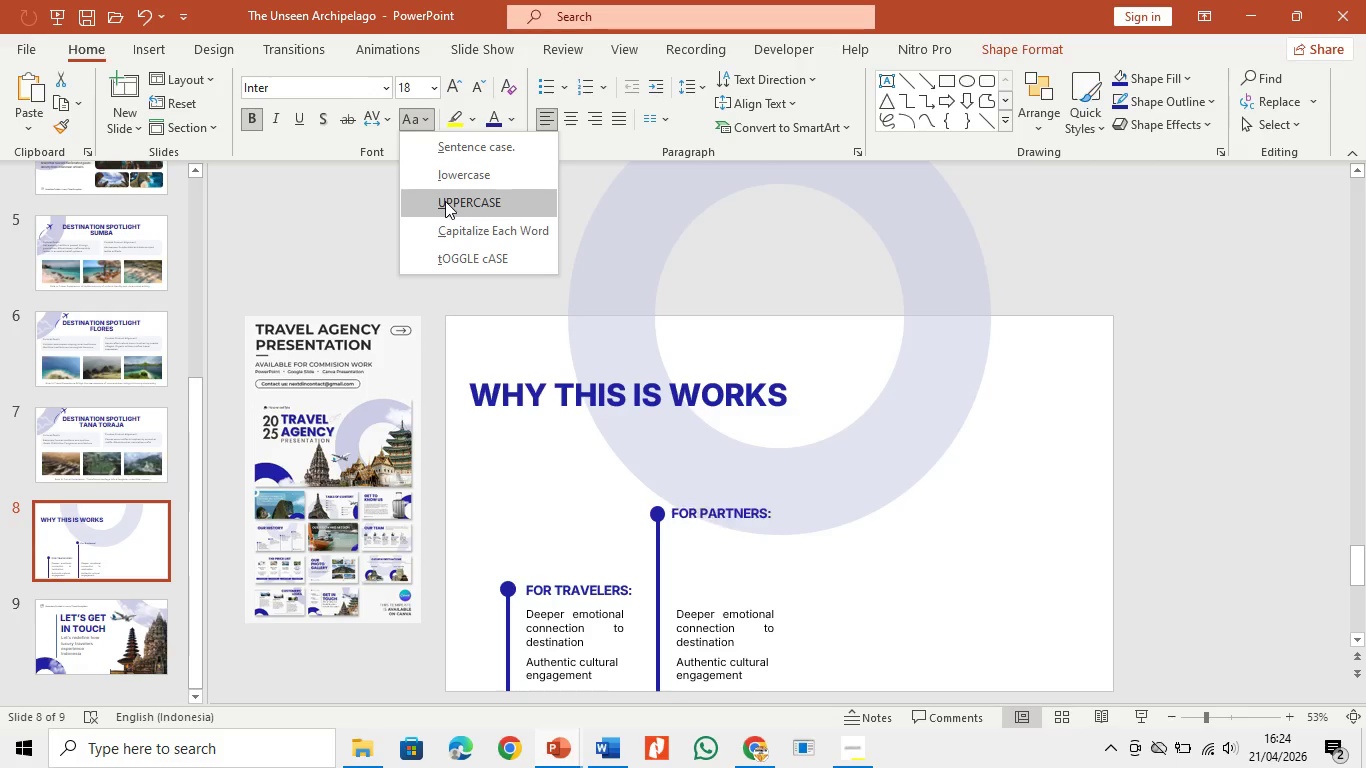 
left_click([445, 201])
 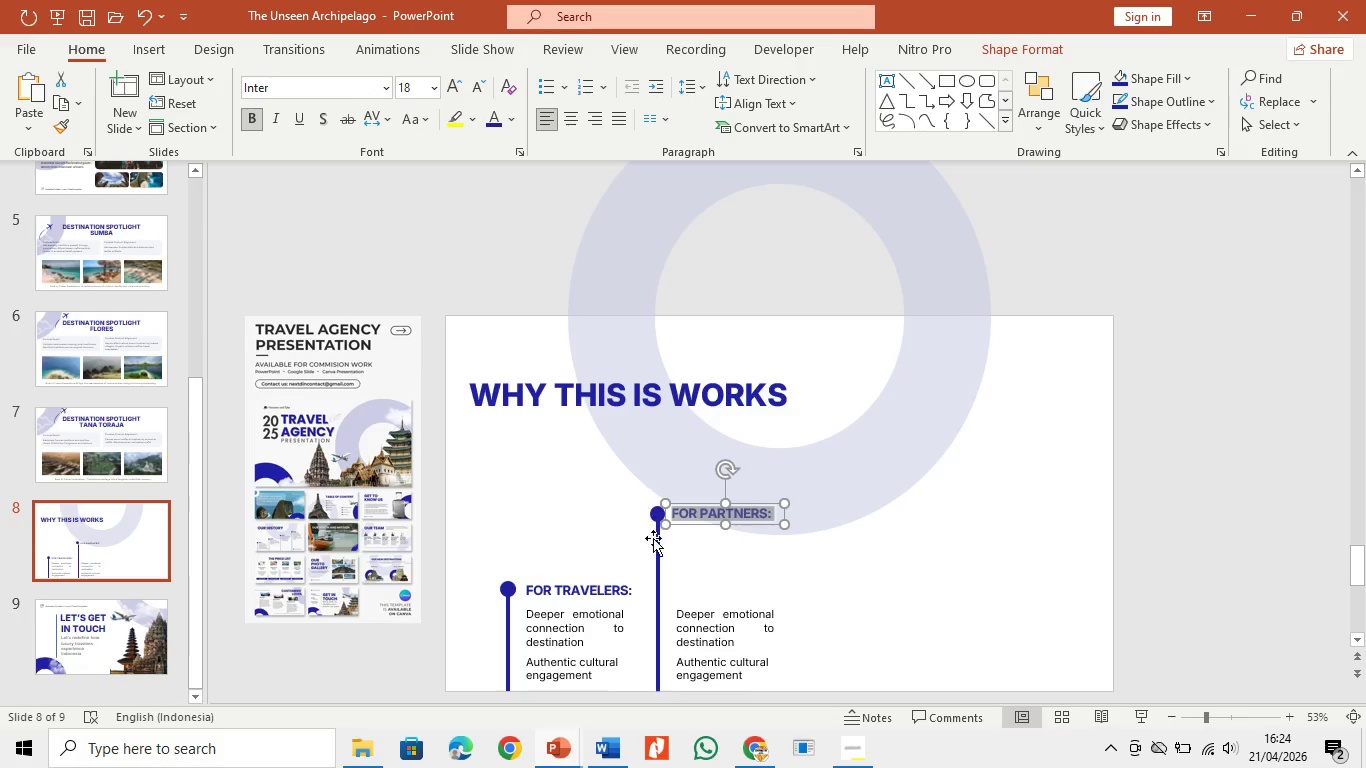 
left_click([725, 586])
 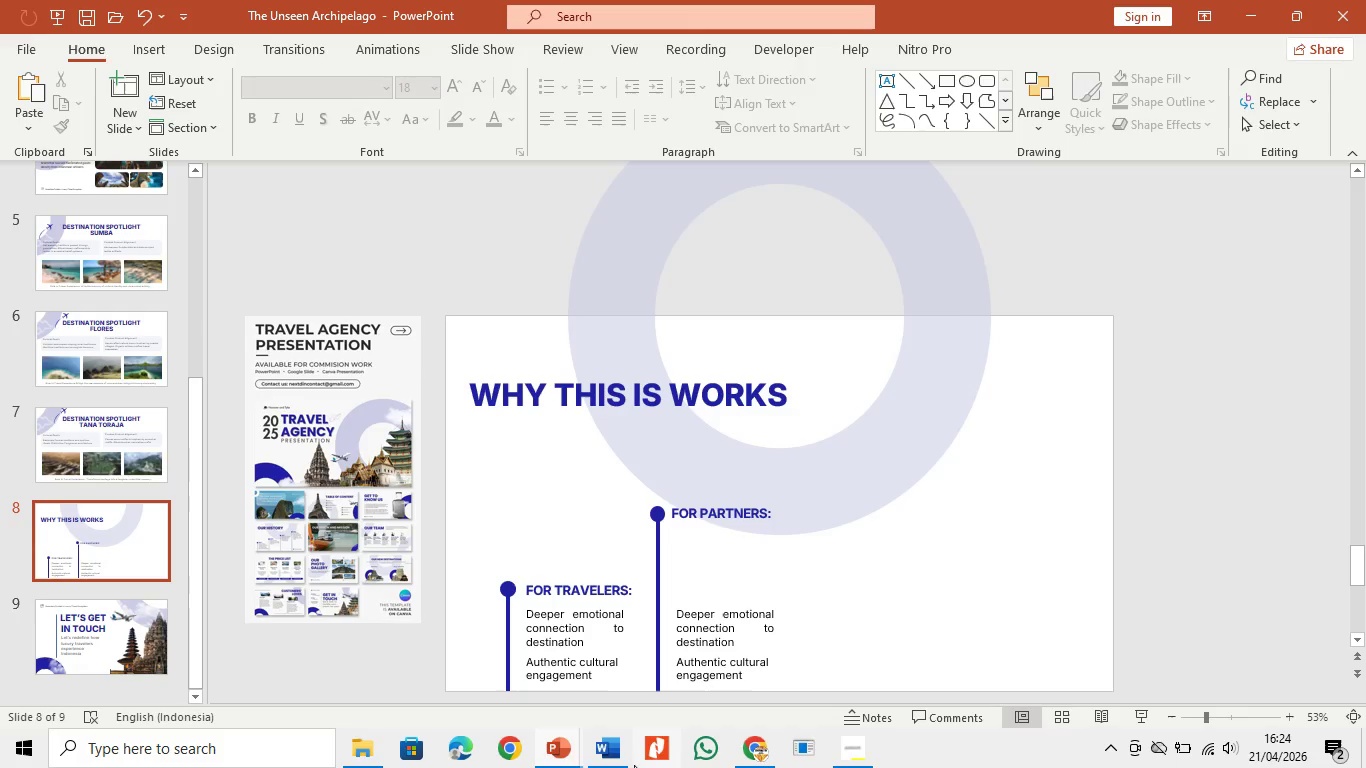 
left_click([616, 766])
 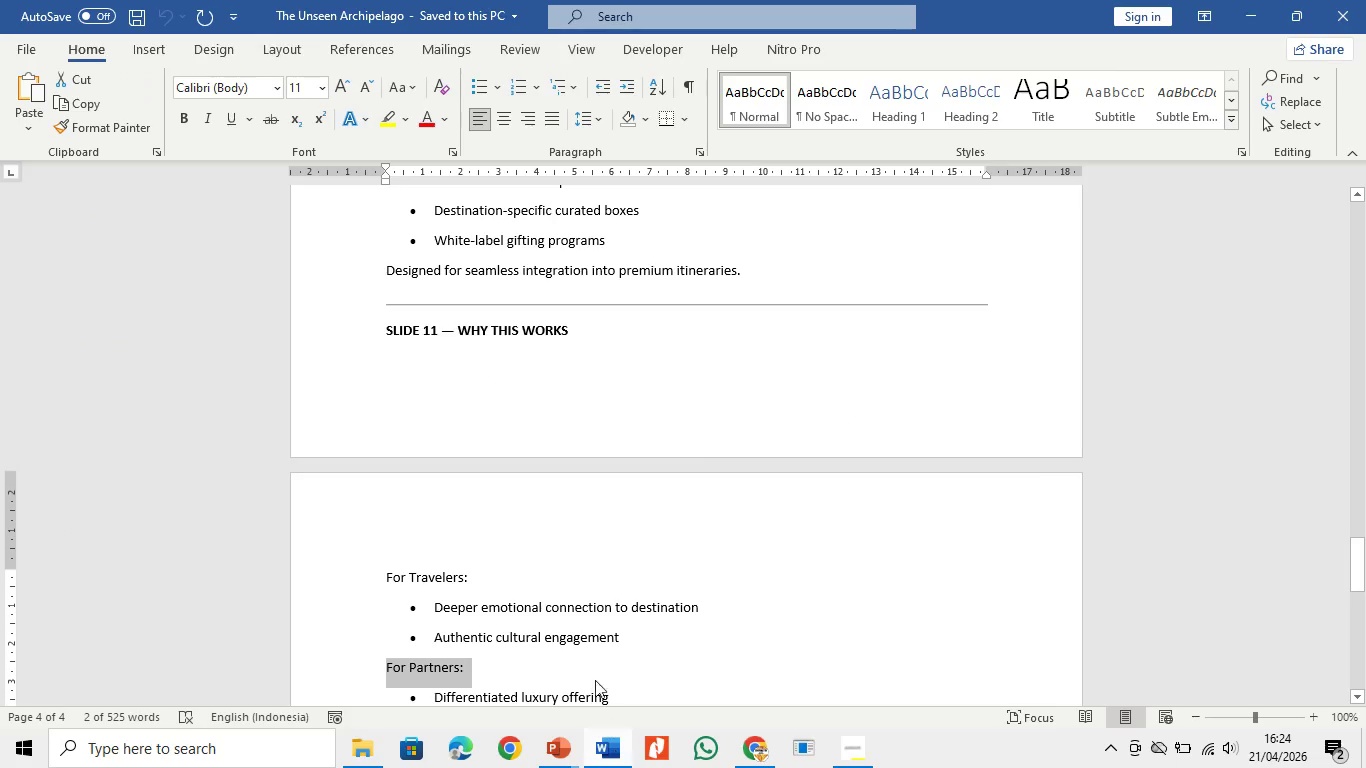 
left_click([605, 669])
 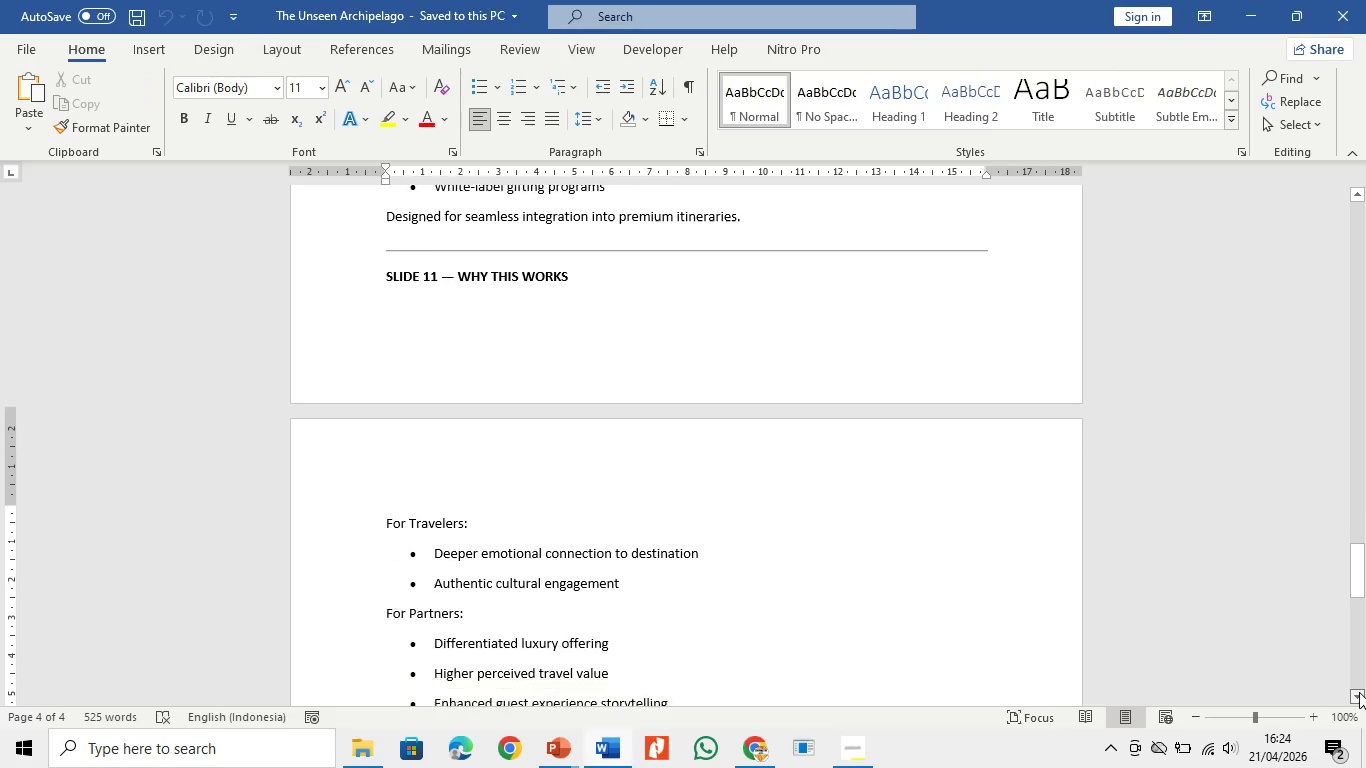 
left_click([1359, 692])
 